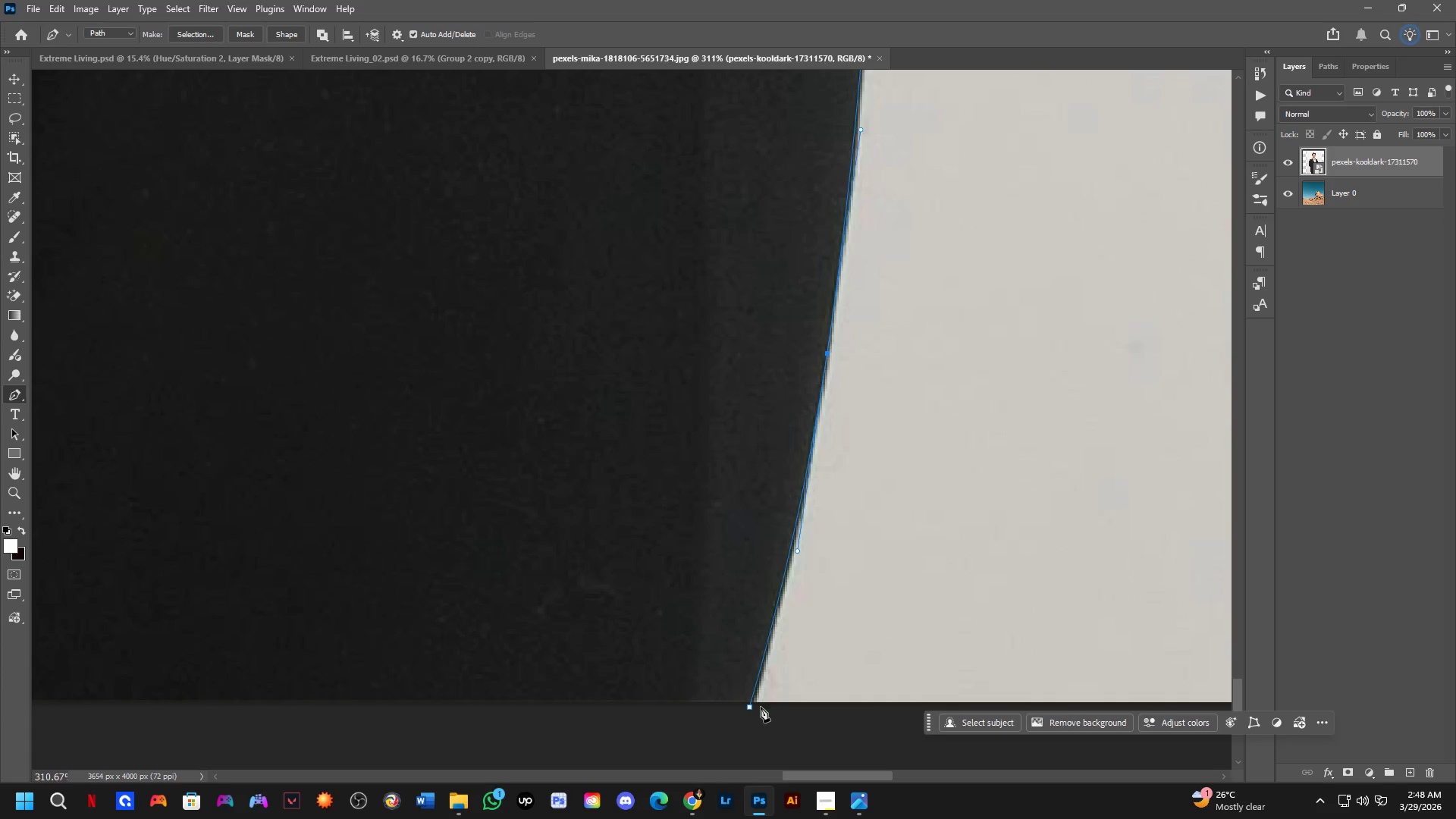 
hold_key(key=ControlLeft, duration=1.38)
 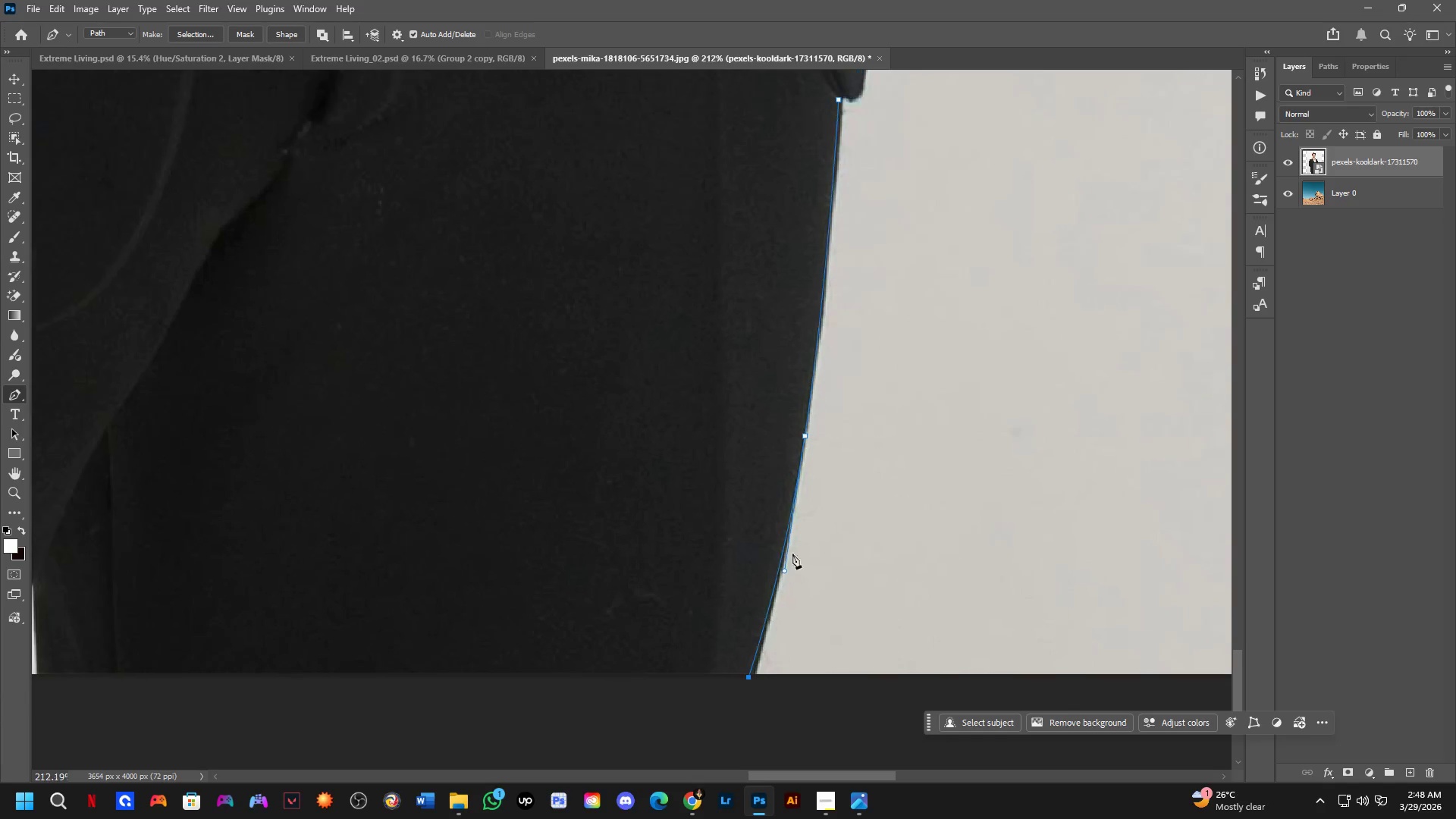 
scroll: coordinate [749, 698], scroll_direction: up, amount: 3.0
 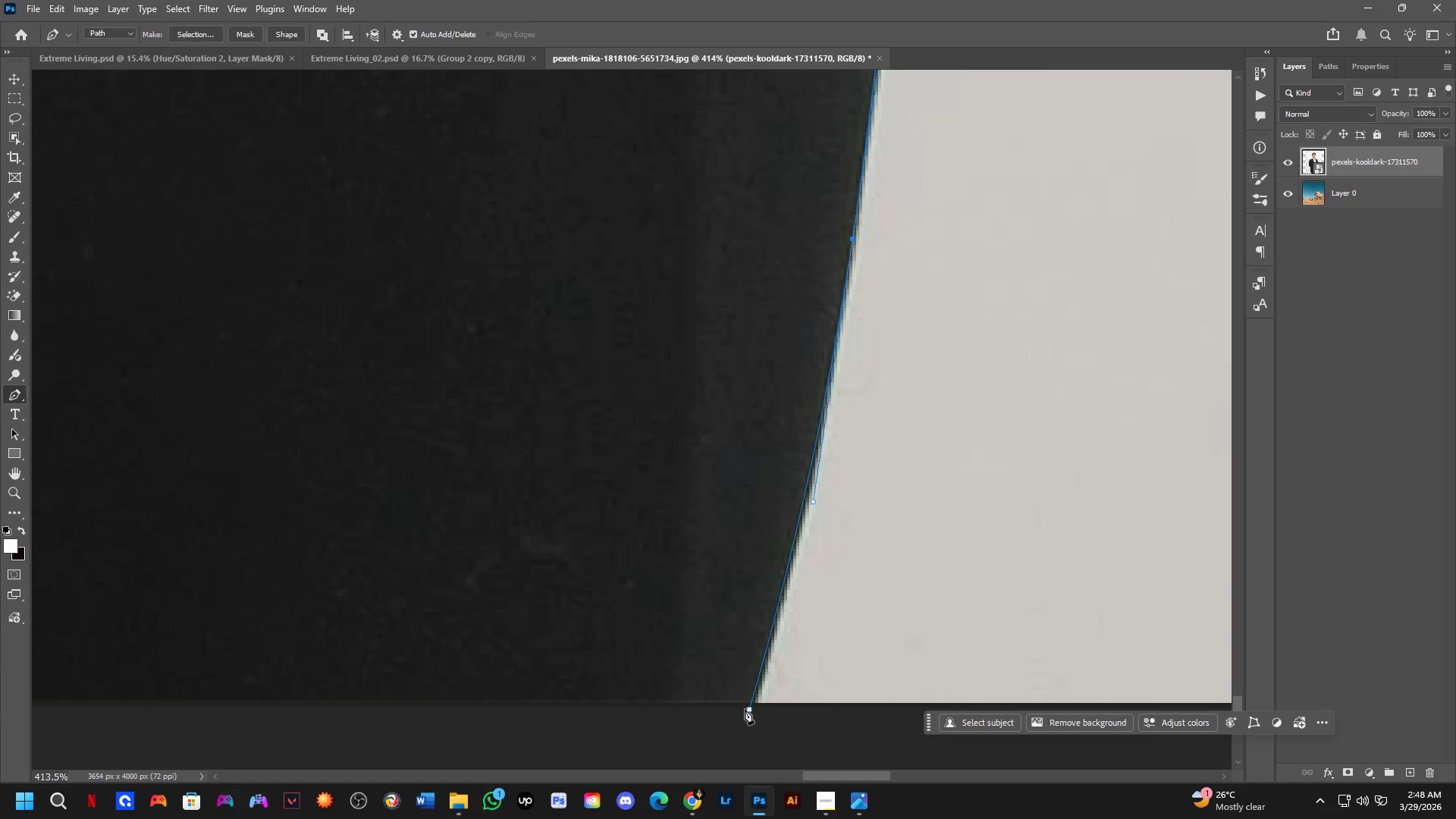 
left_click_drag(start_coordinate=[748, 709], to_coordinate=[740, 710])
 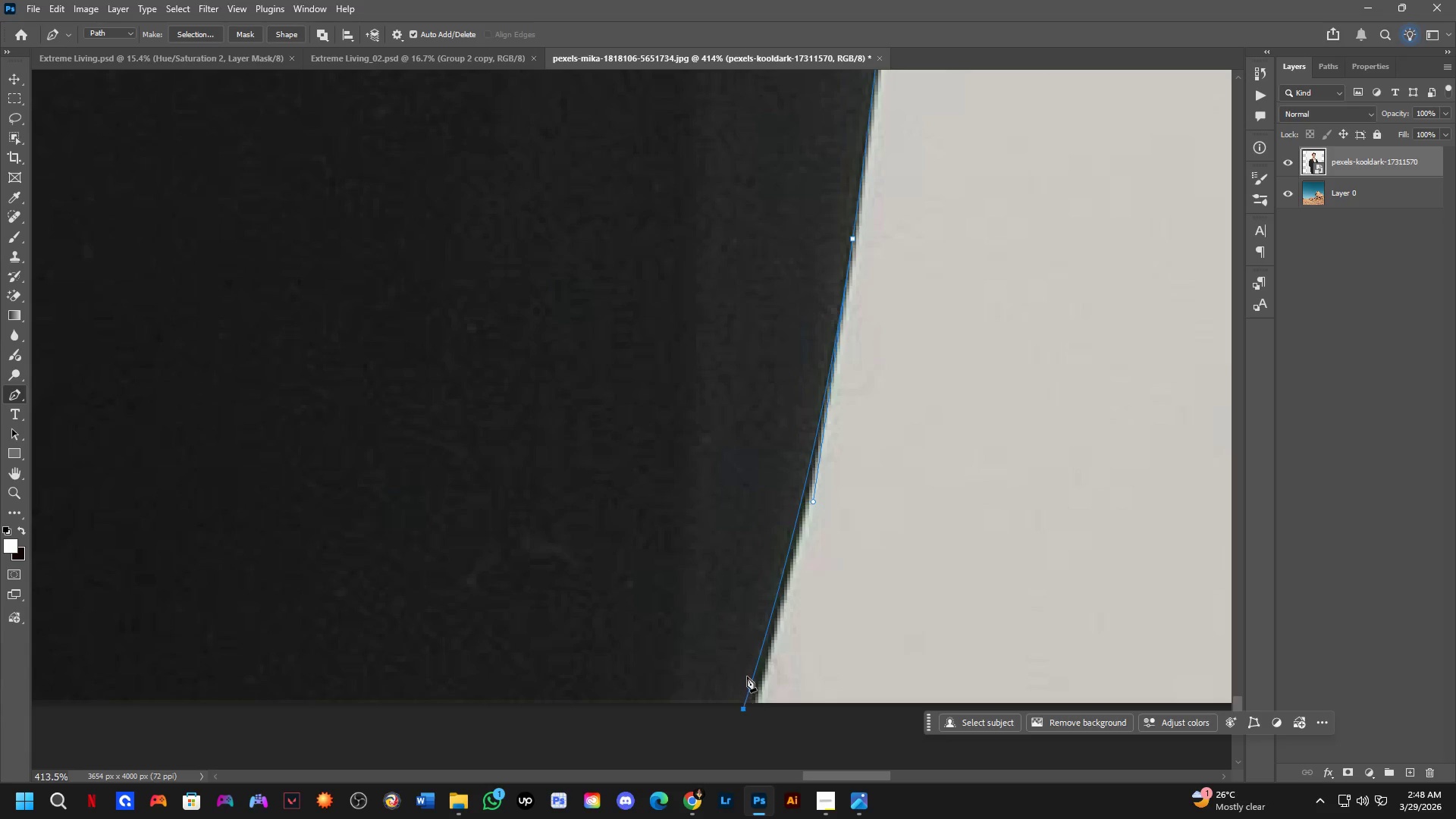 
hold_key(key=Space, duration=0.48)
 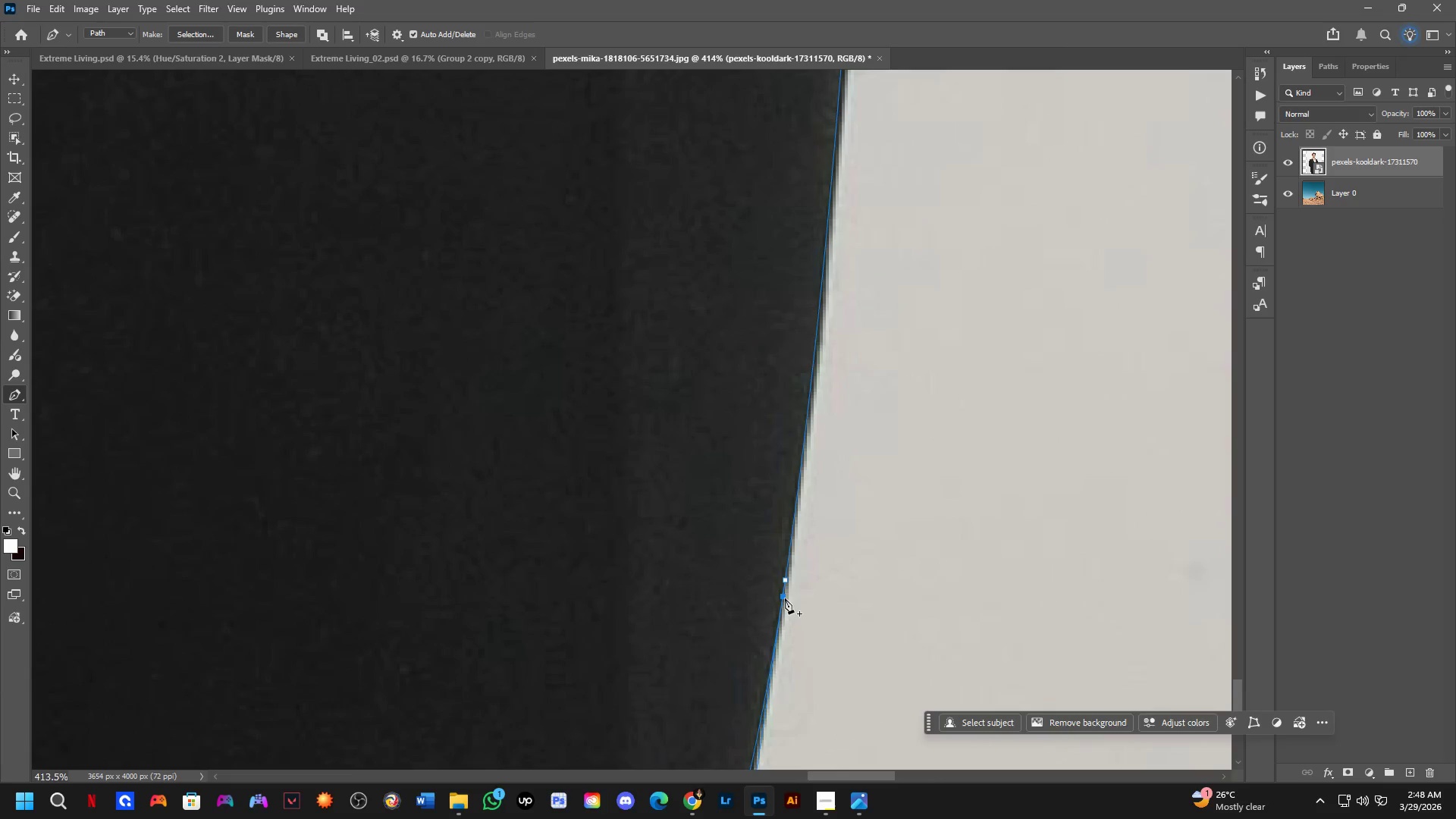 
left_click_drag(start_coordinate=[829, 416], to_coordinate=[812, 554])
 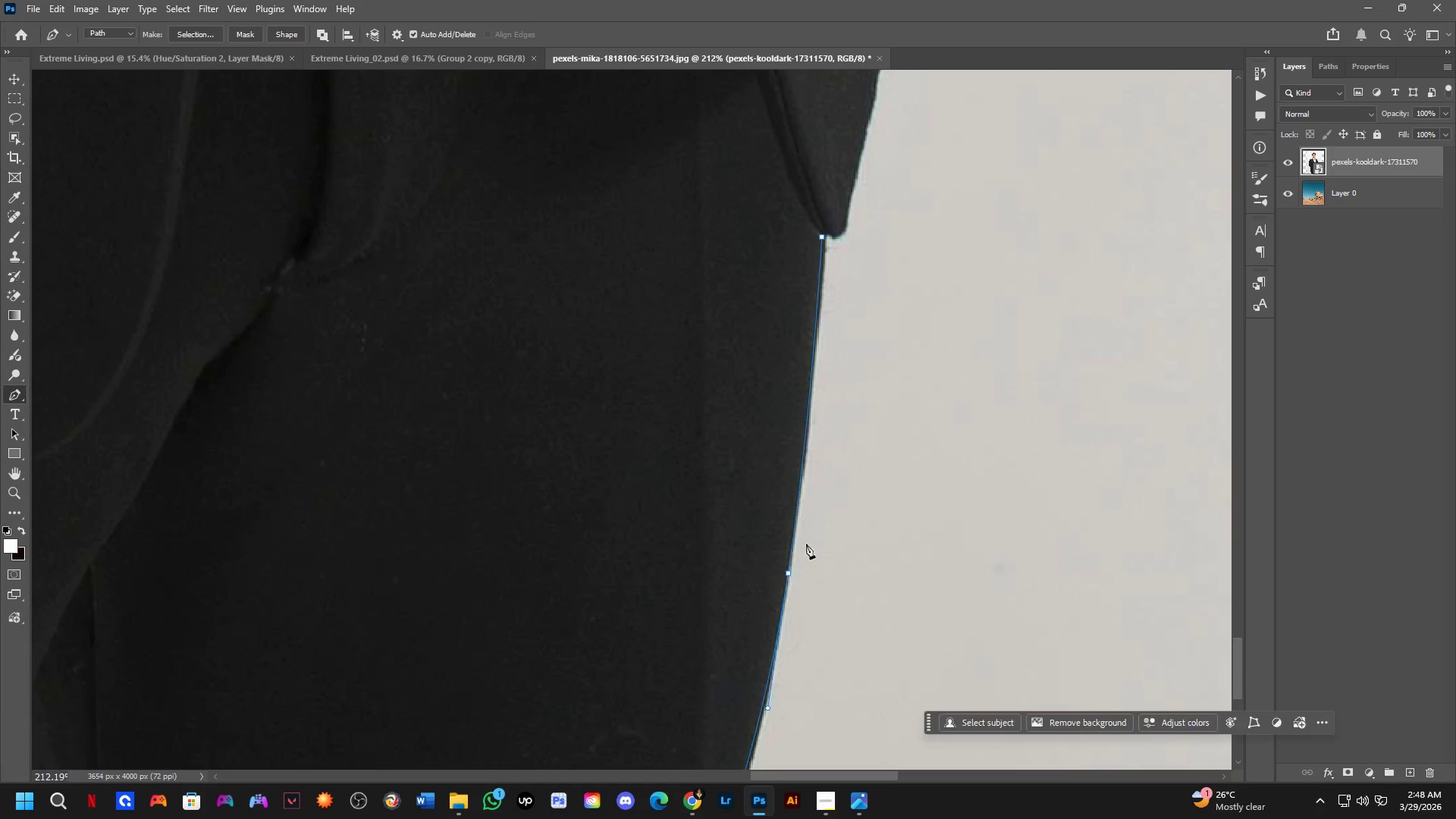 
scroll: coordinate [763, 613], scroll_direction: down, amount: 7.0
 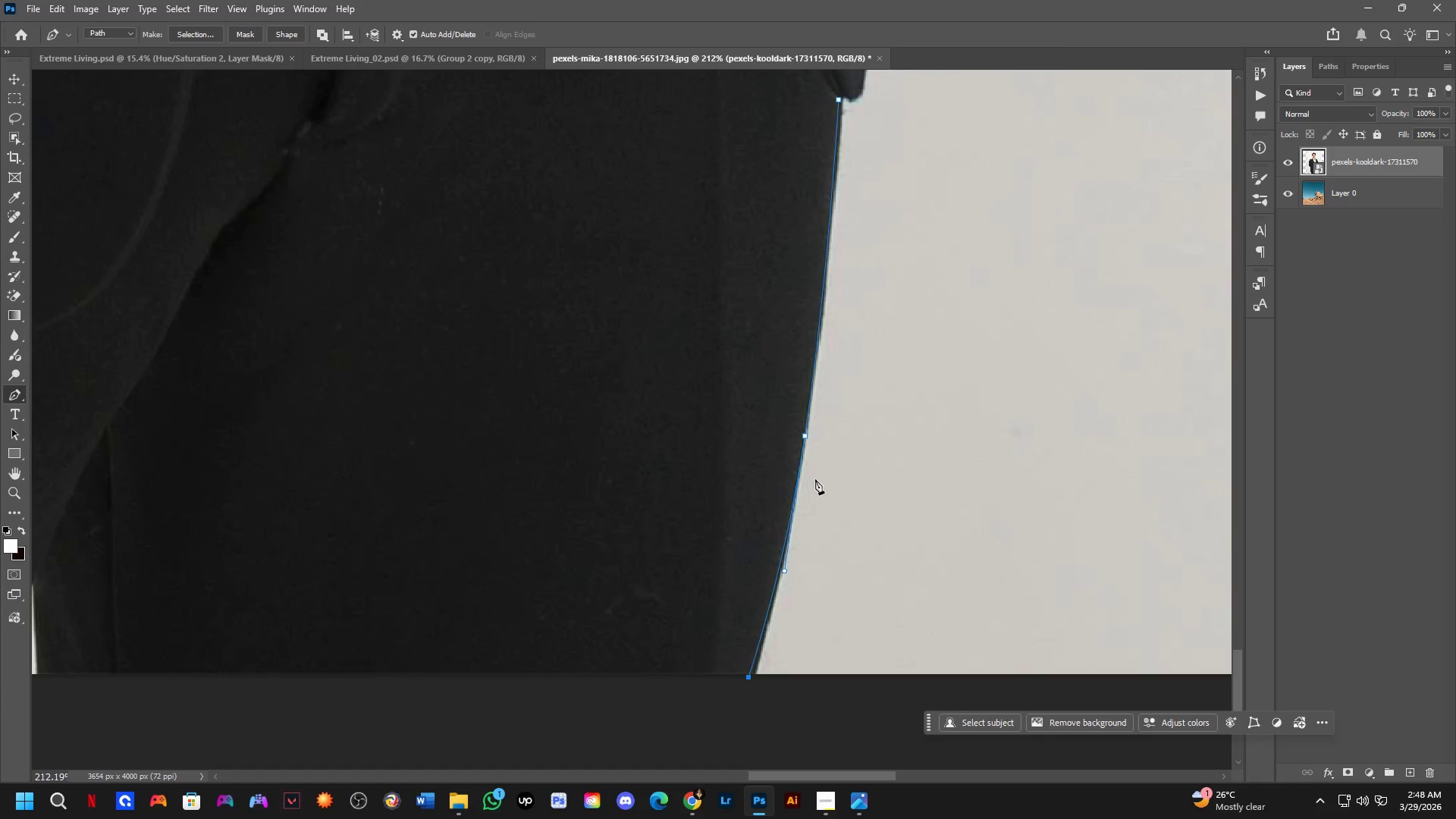 
hold_key(key=ControlLeft, duration=1.5)
 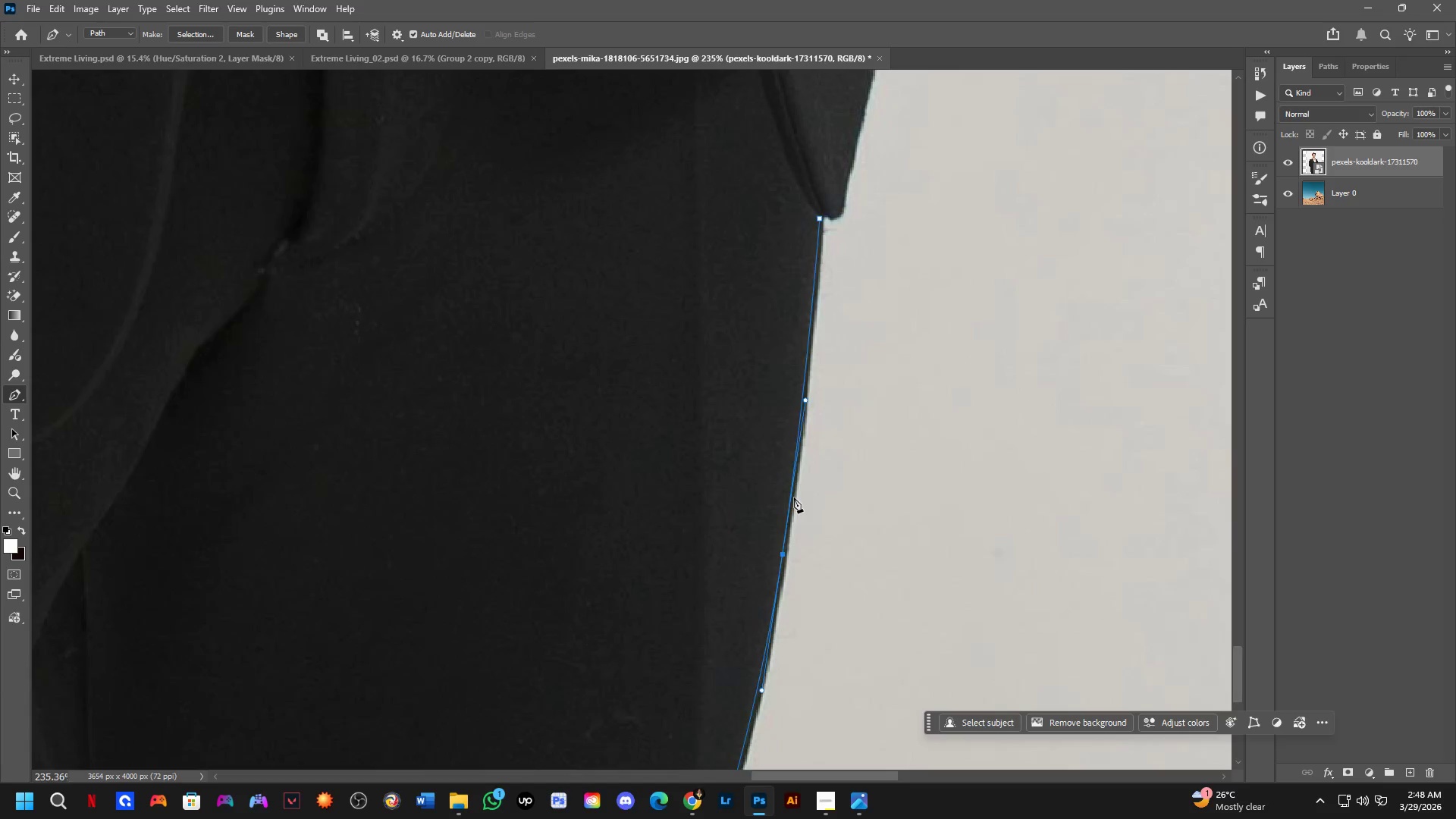 
scroll: coordinate [786, 595], scroll_direction: up, amount: 7.0
 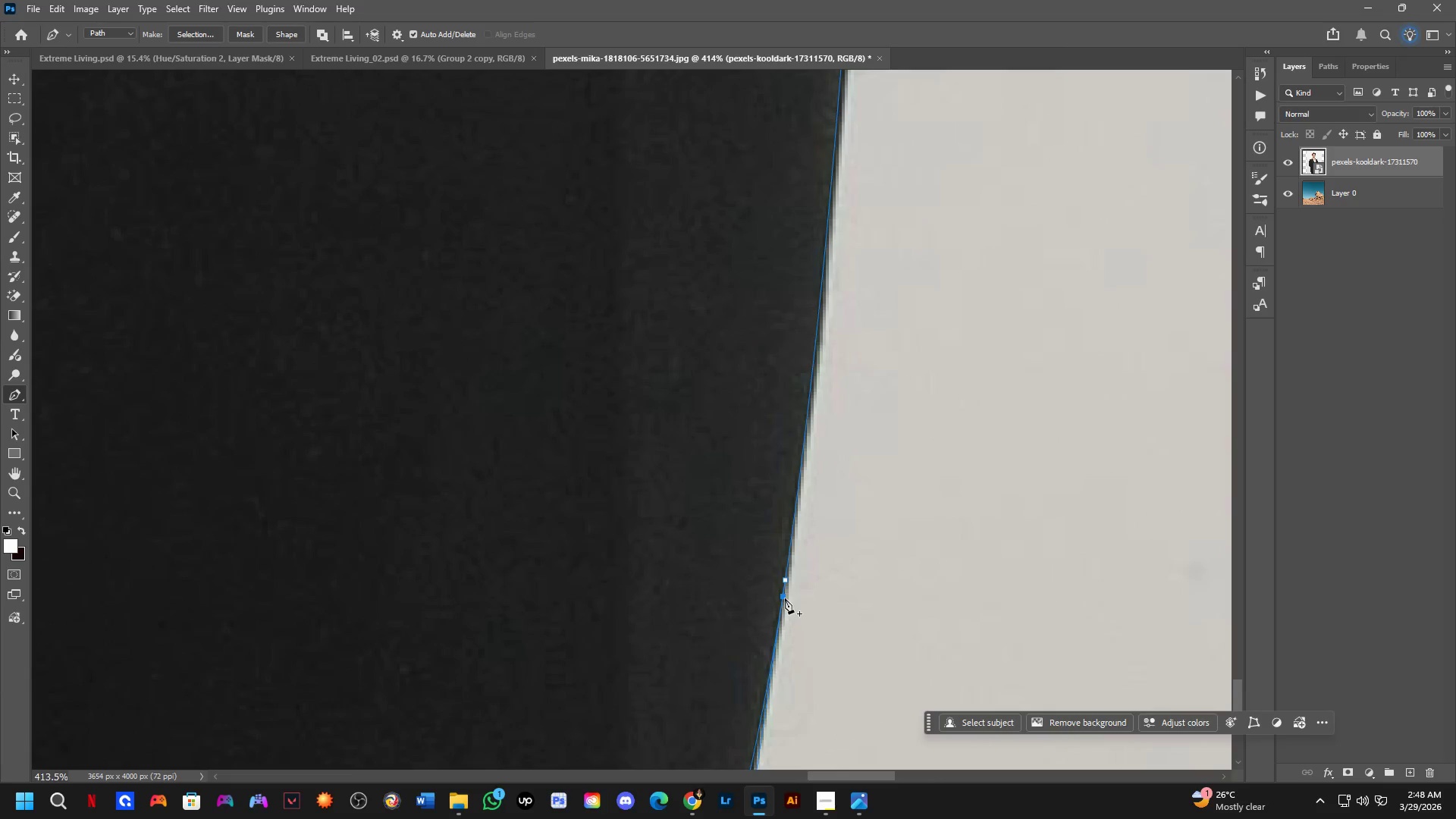 
left_click_drag(start_coordinate=[786, 580], to_coordinate=[778, 574])
 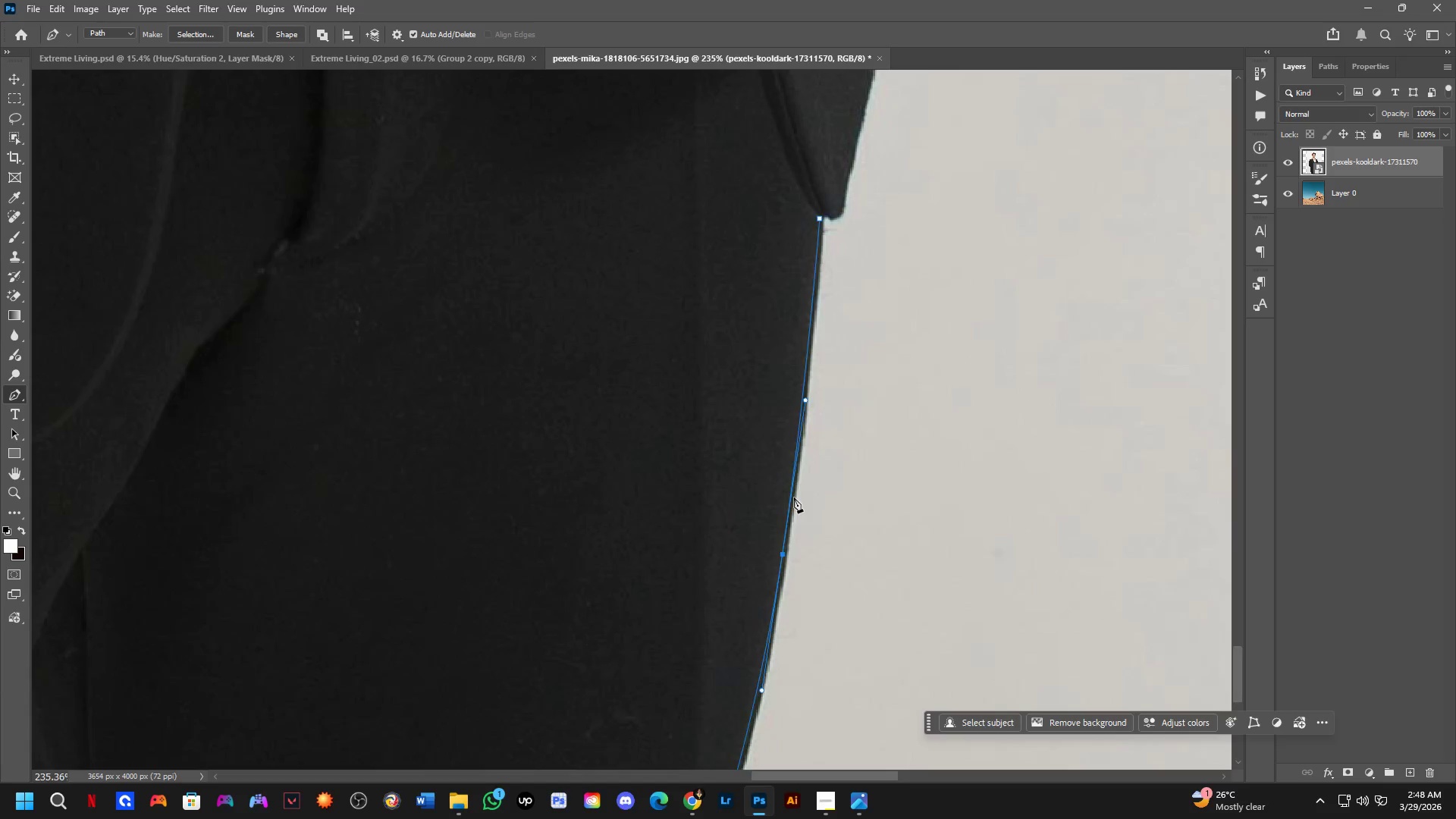 
key(Control+ControlLeft)
 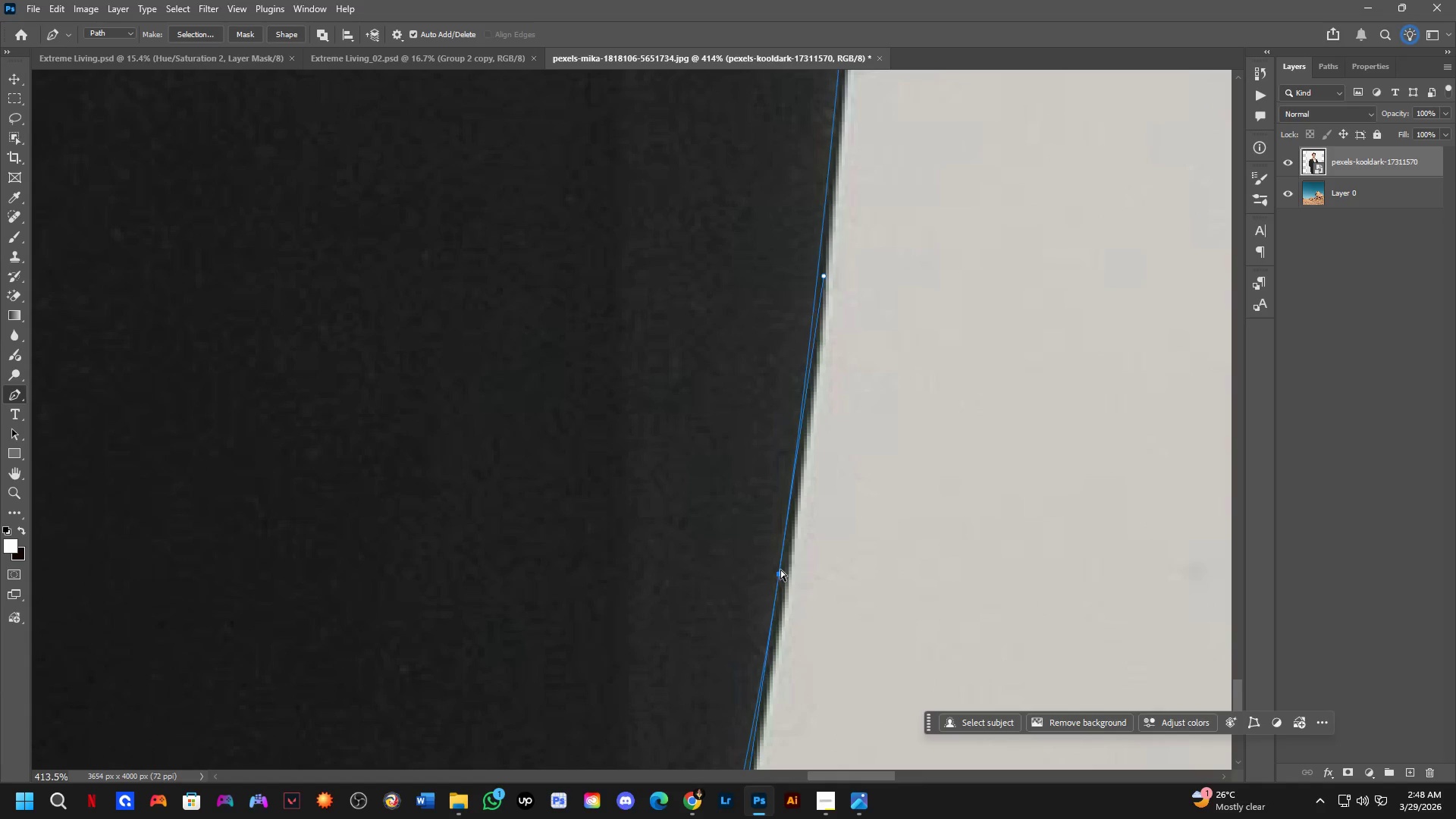 
key(Control+ControlLeft)
 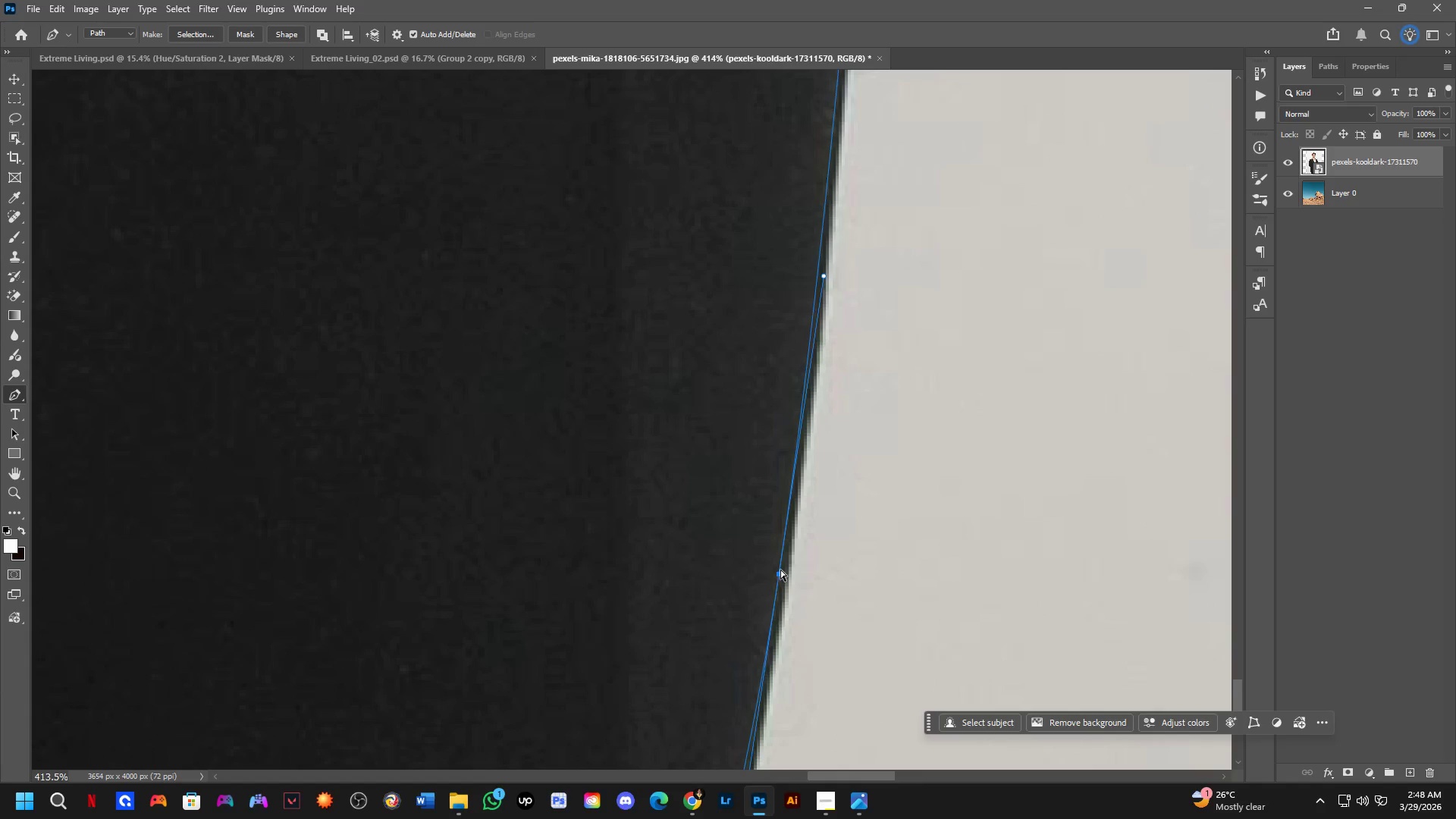 
key(Control+ControlLeft)
 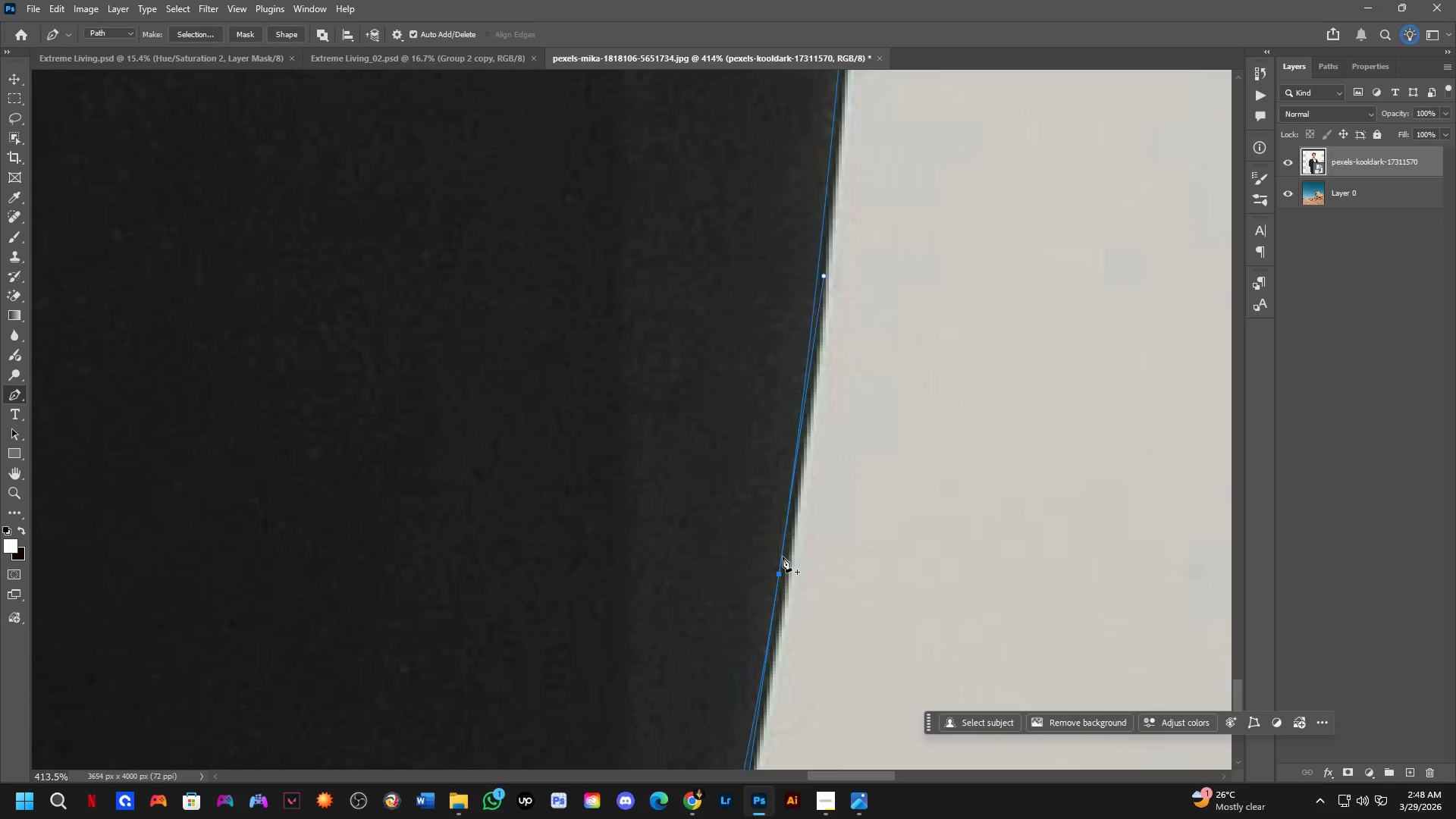 
key(Control+ControlLeft)
 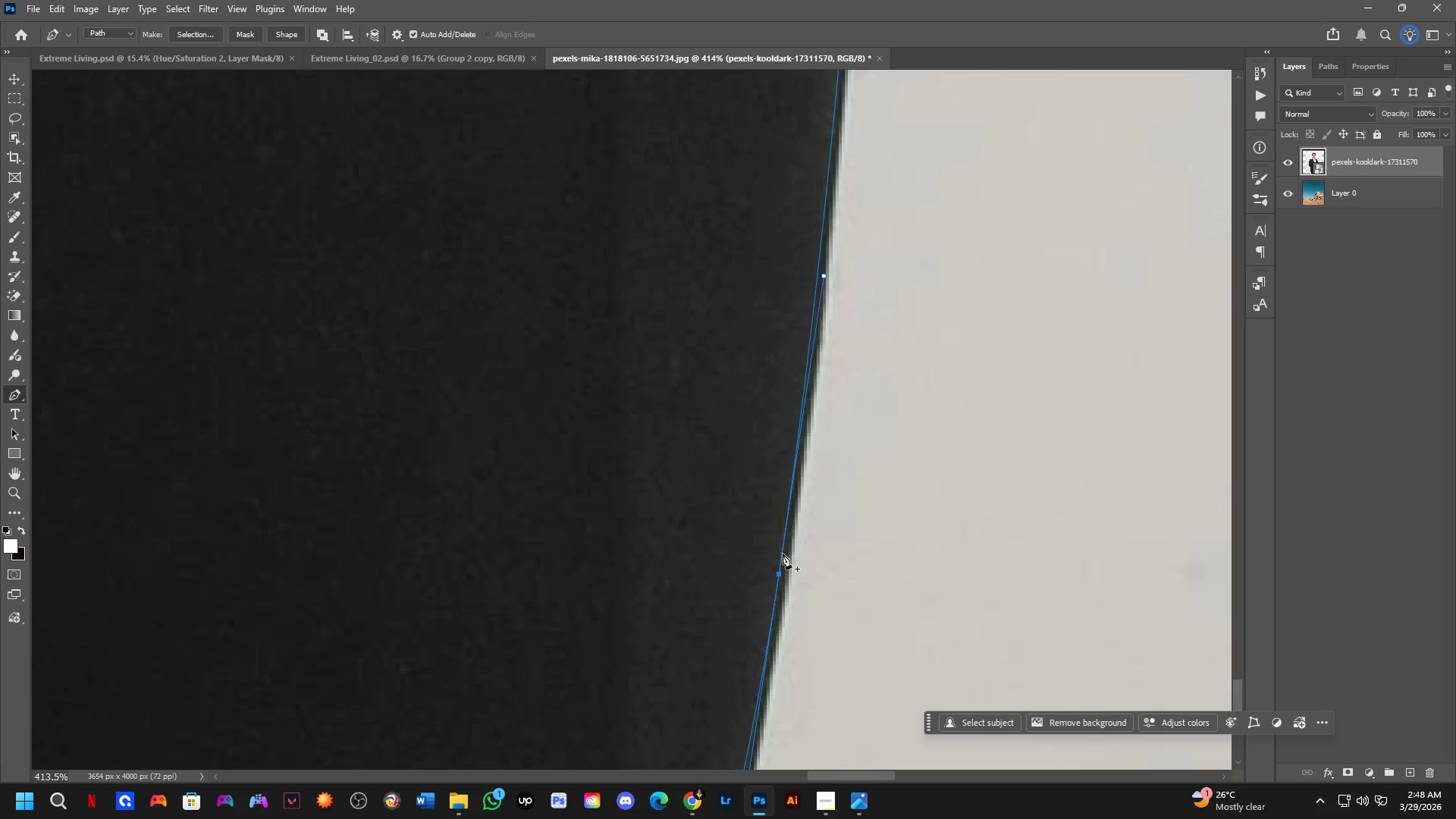 
hold_key(key=Space, duration=0.53)
 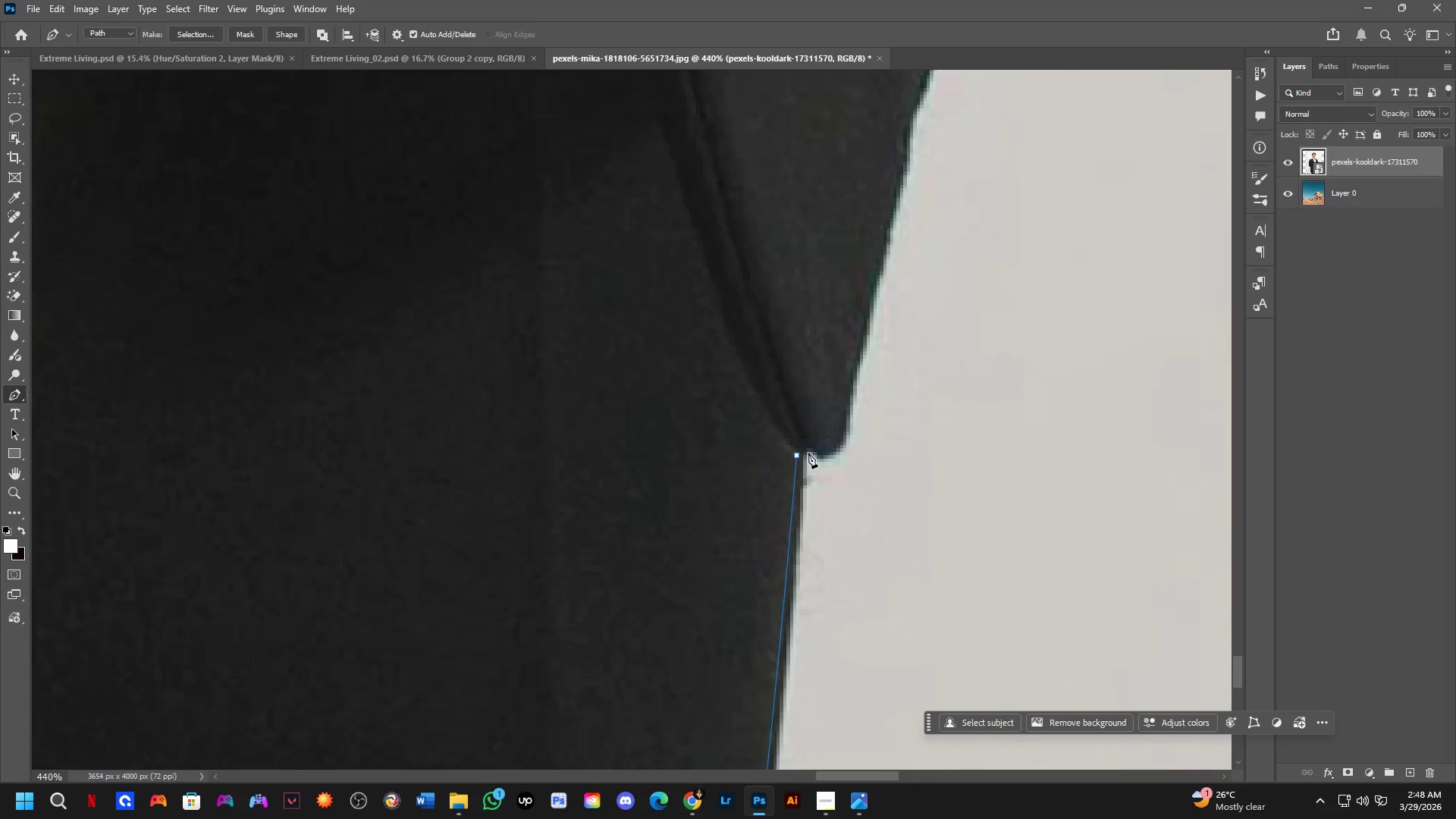 
left_click_drag(start_coordinate=[880, 261], to_coordinate=[868, 464])
 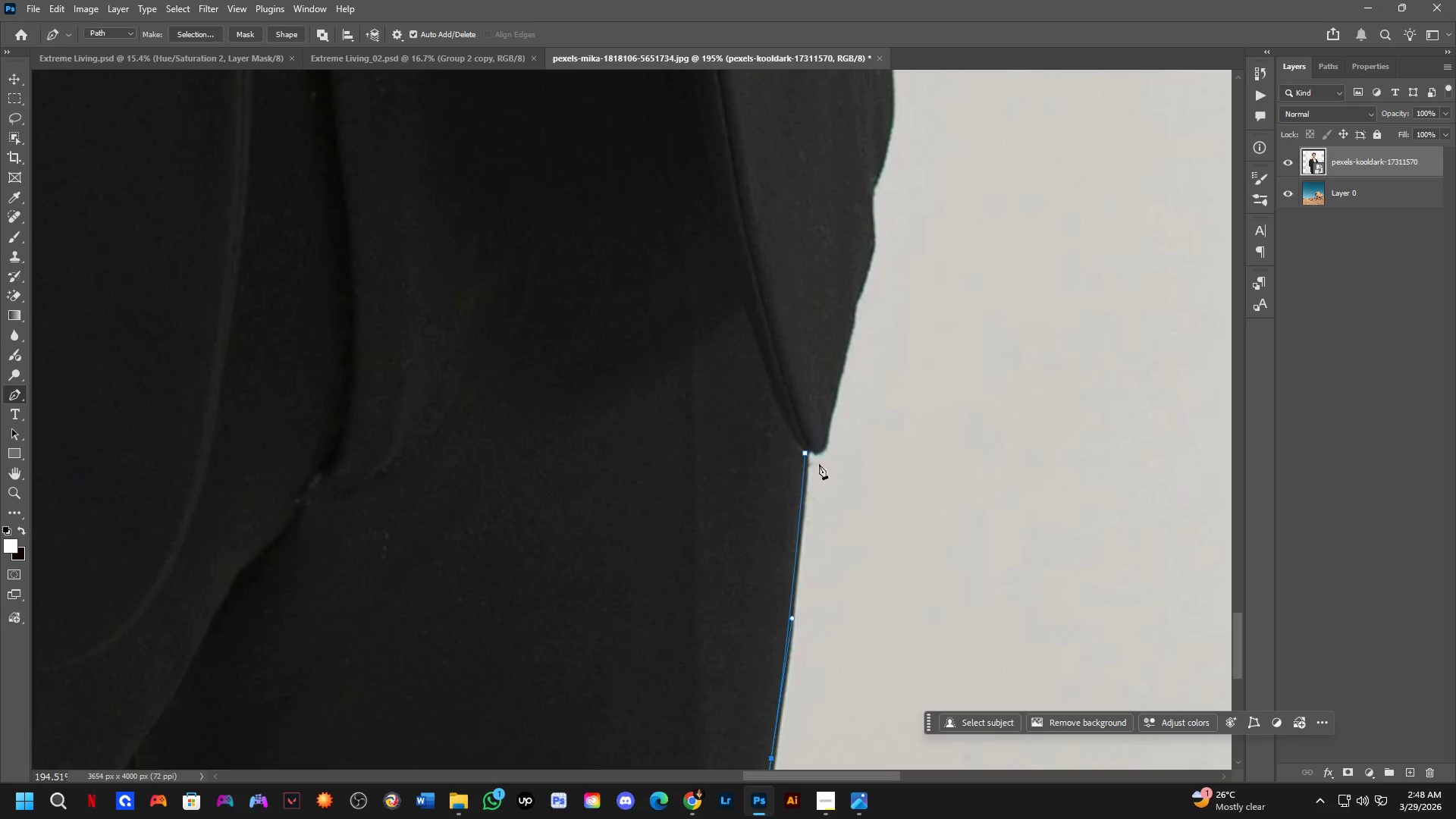 
scroll: coordinate [794, 497], scroll_direction: down, amount: 8.0
 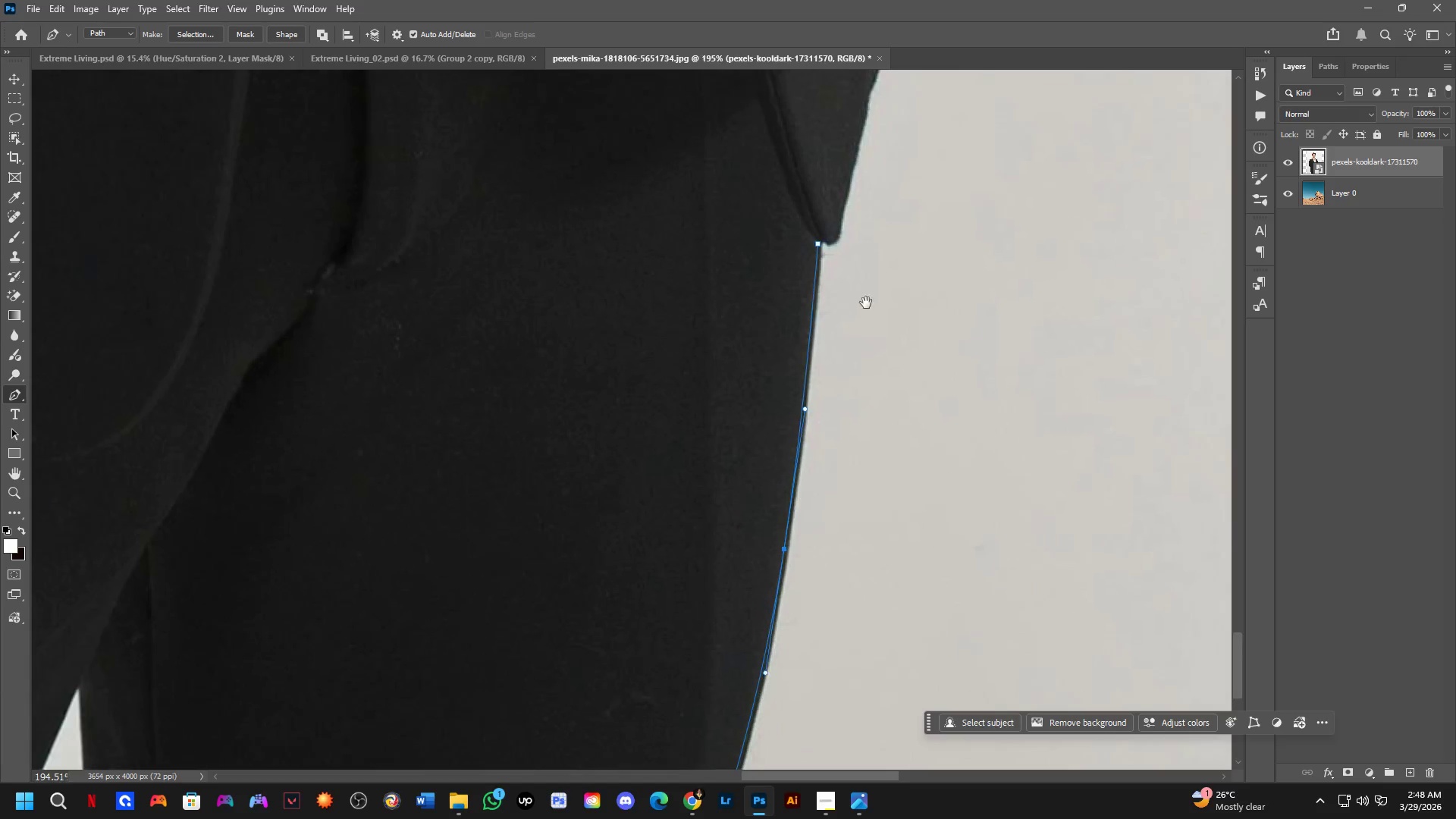 
key(Shift+ShiftLeft)
 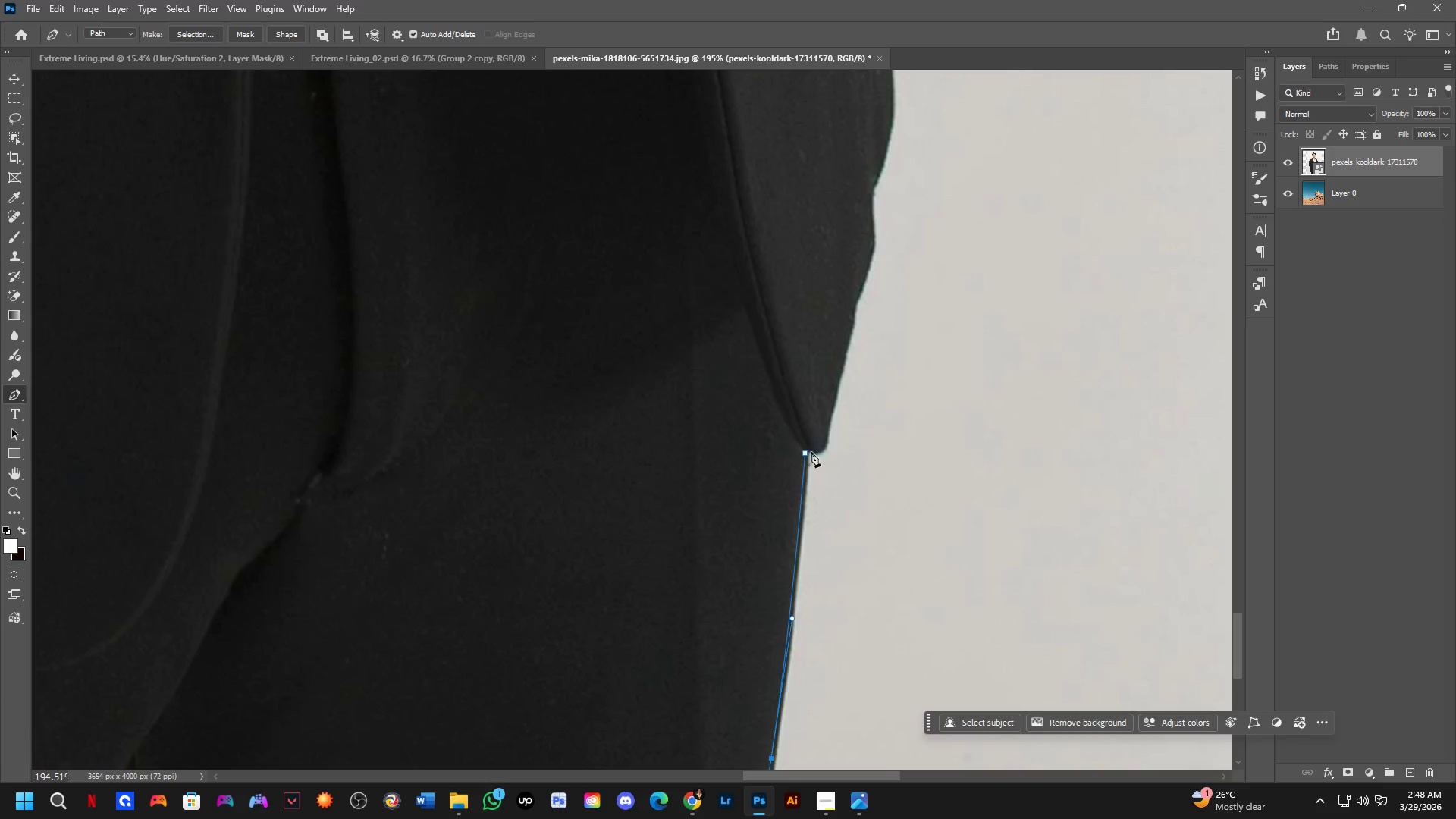 
hold_key(key=ControlLeft, duration=1.08)
 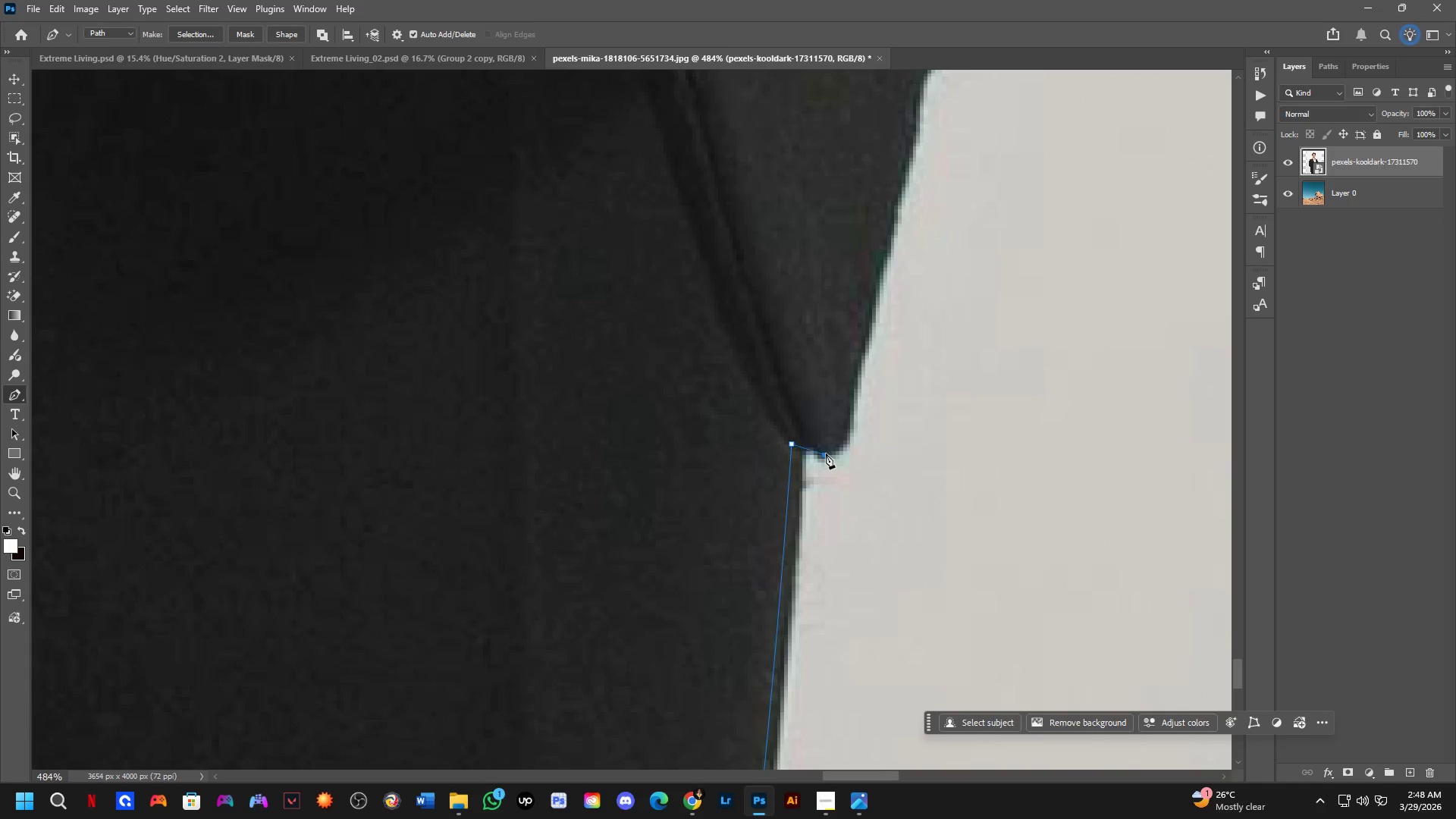 
scroll: coordinate [808, 453], scroll_direction: up, amount: 5.0
 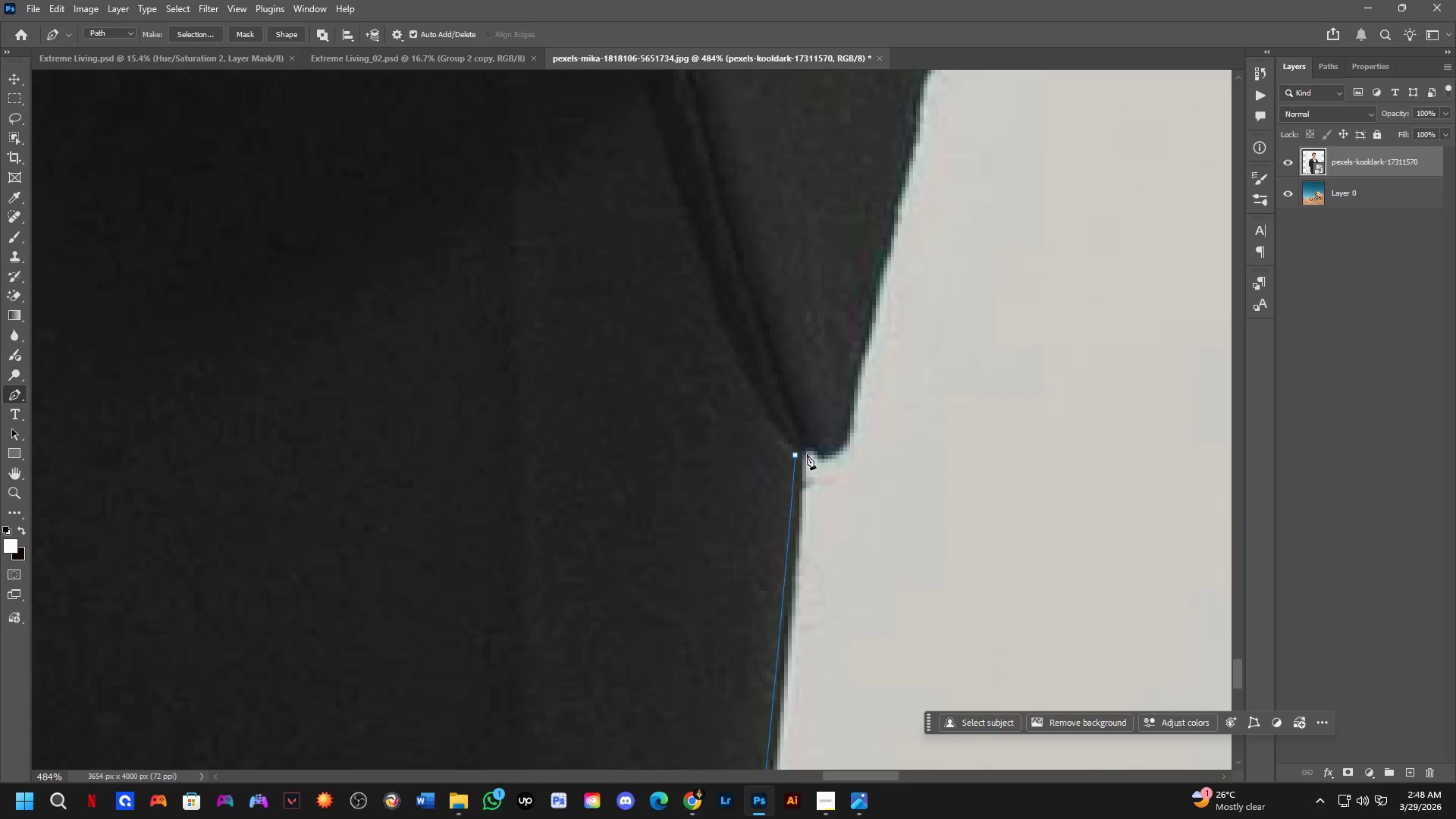 
left_click_drag(start_coordinate=[796, 457], to_coordinate=[794, 446])
 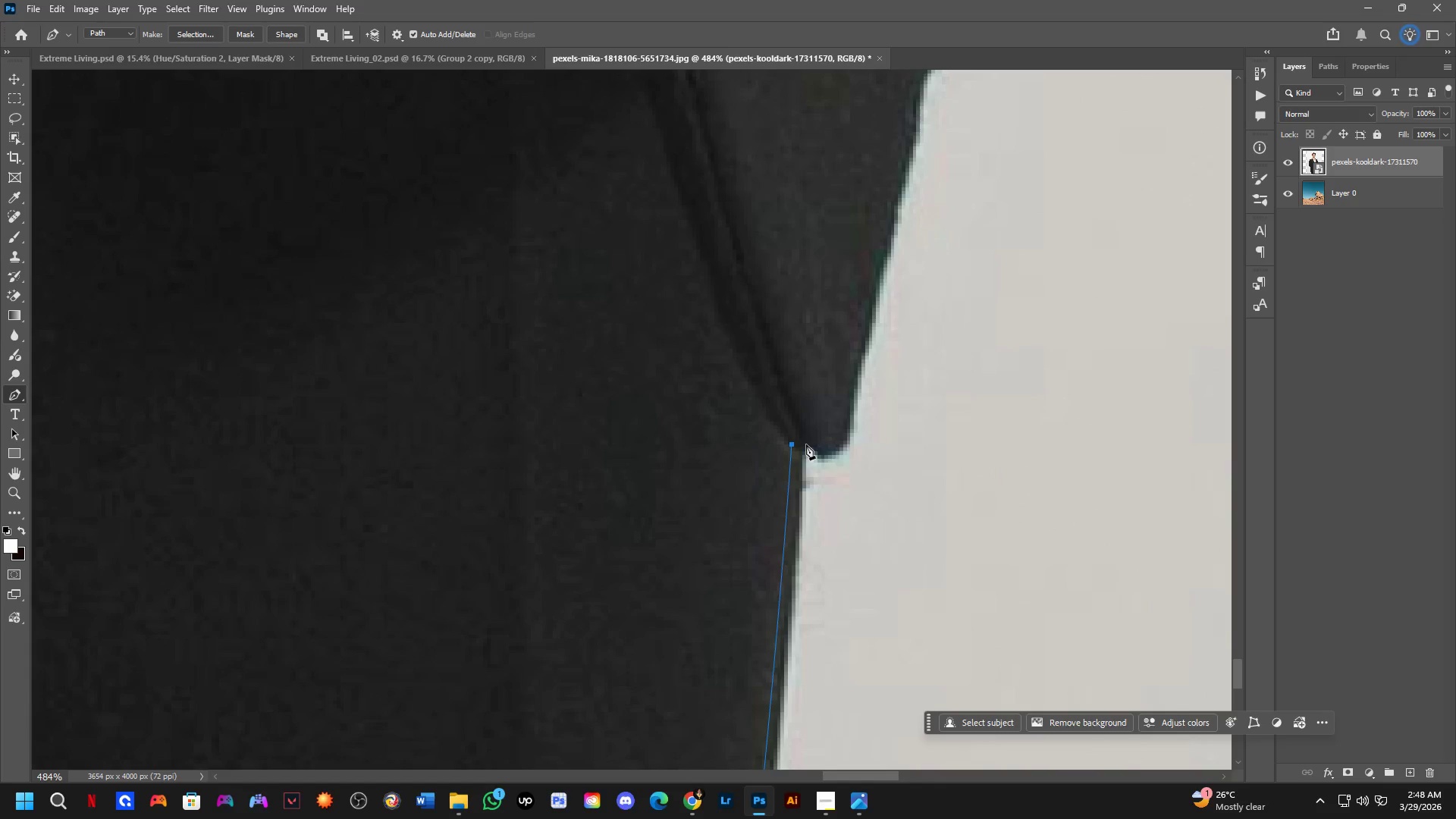 
hold_key(key=ControlLeft, duration=4.73)
left_click_drag(start_coordinate=[826, 453], to_coordinate=[831, 482])
 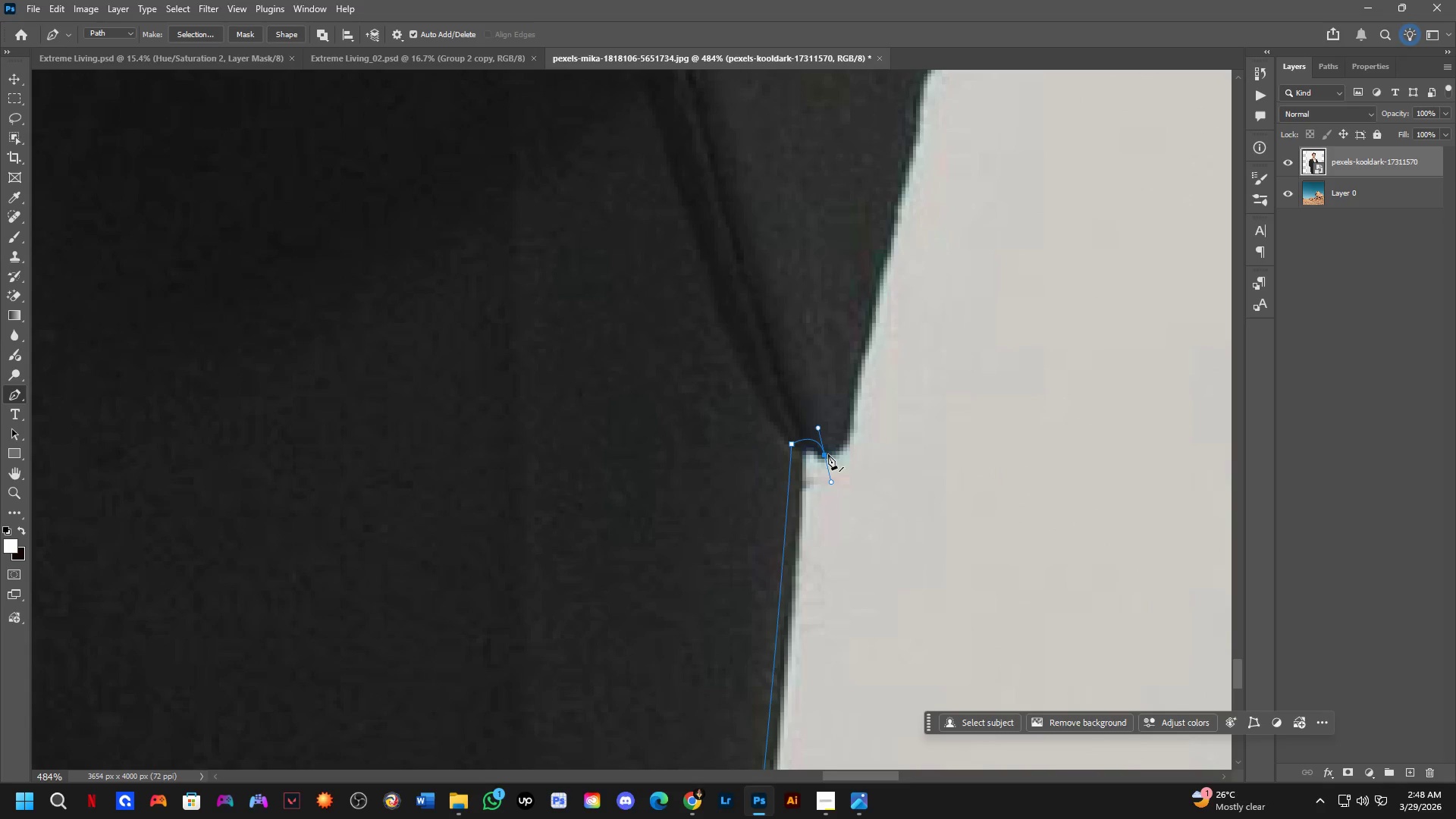 
hold_key(key=AltLeft, duration=0.31)
left_click([827, 453])
 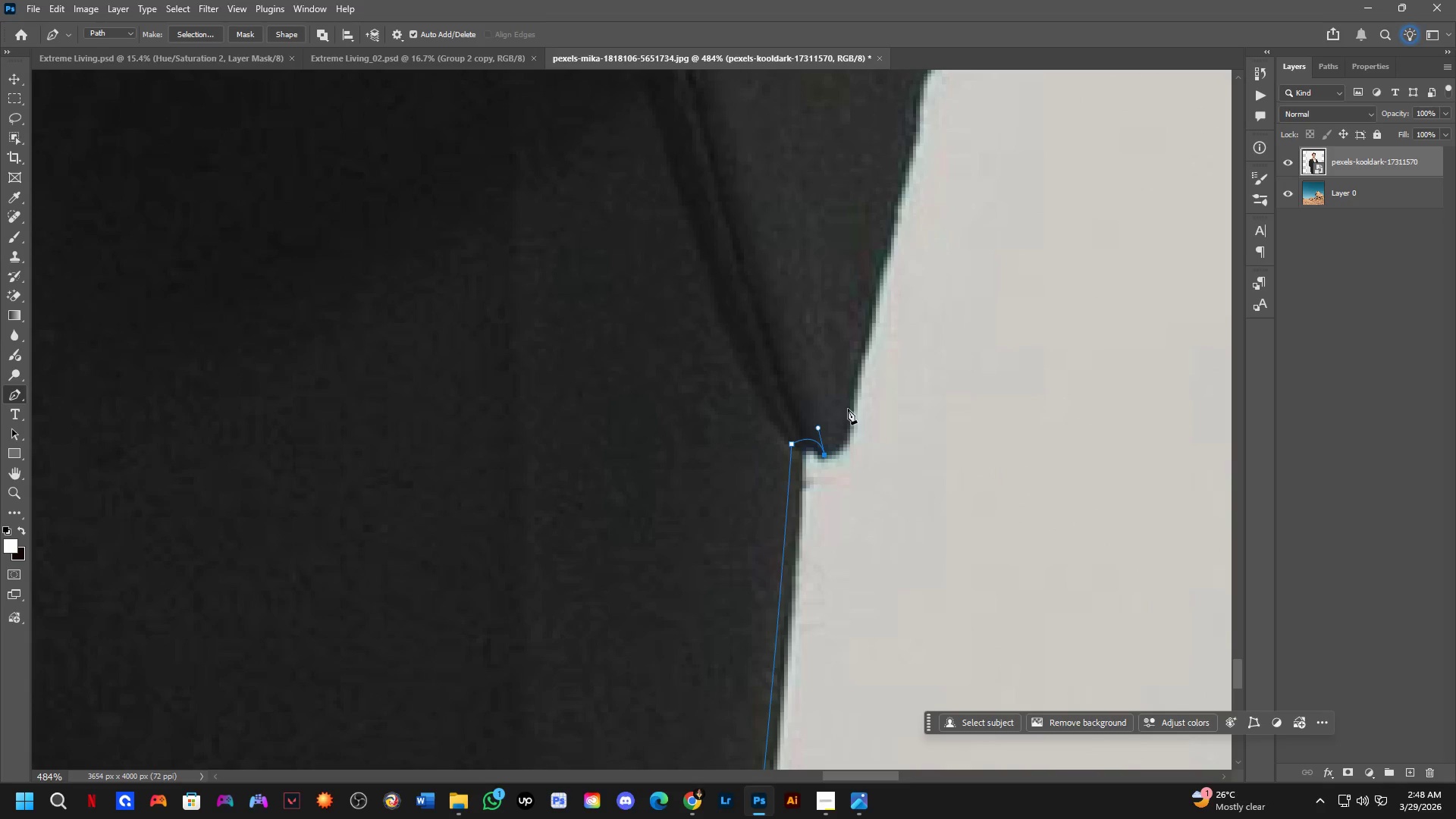 
left_click_drag(start_coordinate=[848, 409], to_coordinate=[841, 362])
 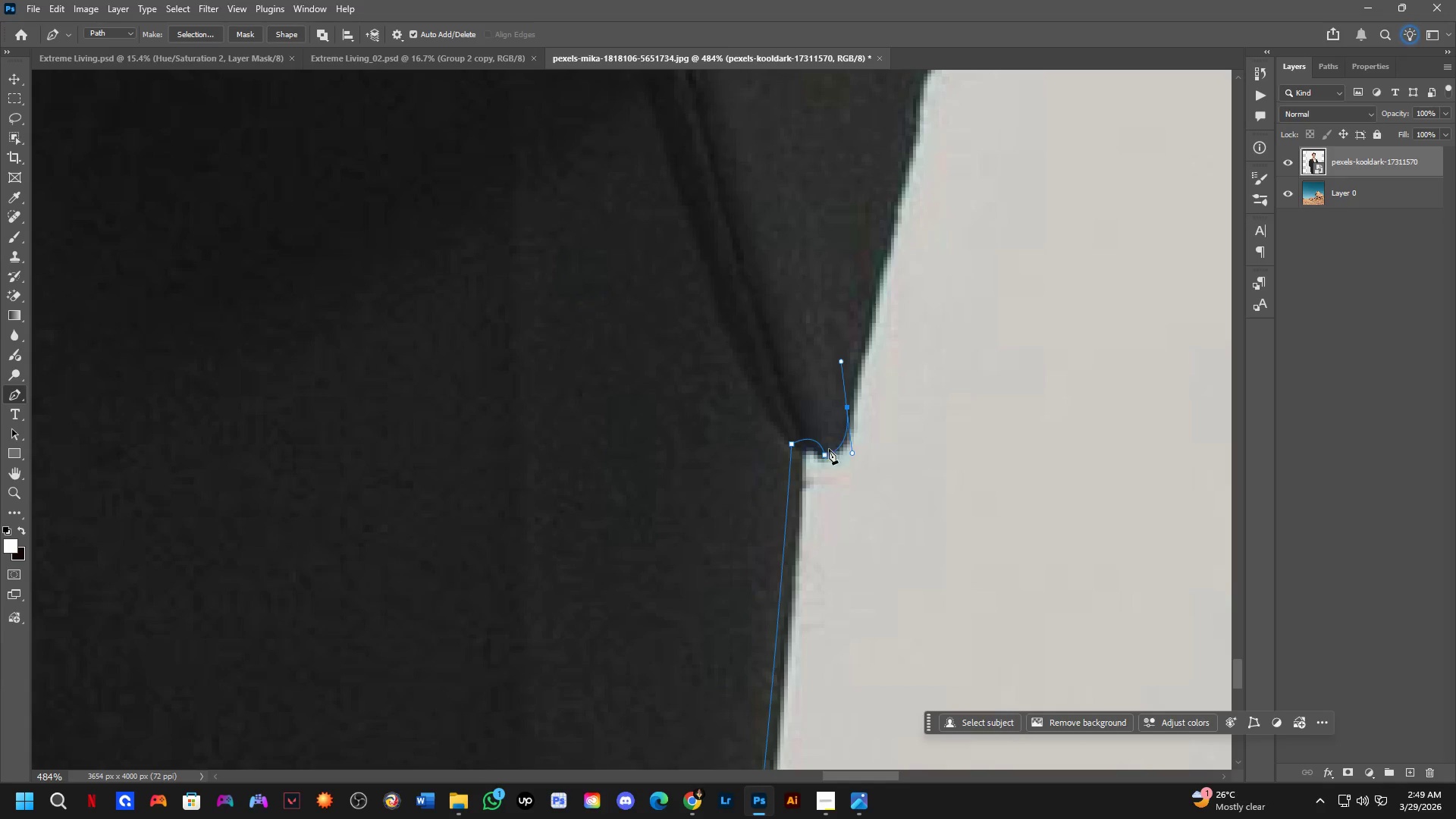 
hold_key(key=ControlLeft, duration=1.28)
left_click_drag(start_coordinate=[827, 454], to_coordinate=[824, 449])
 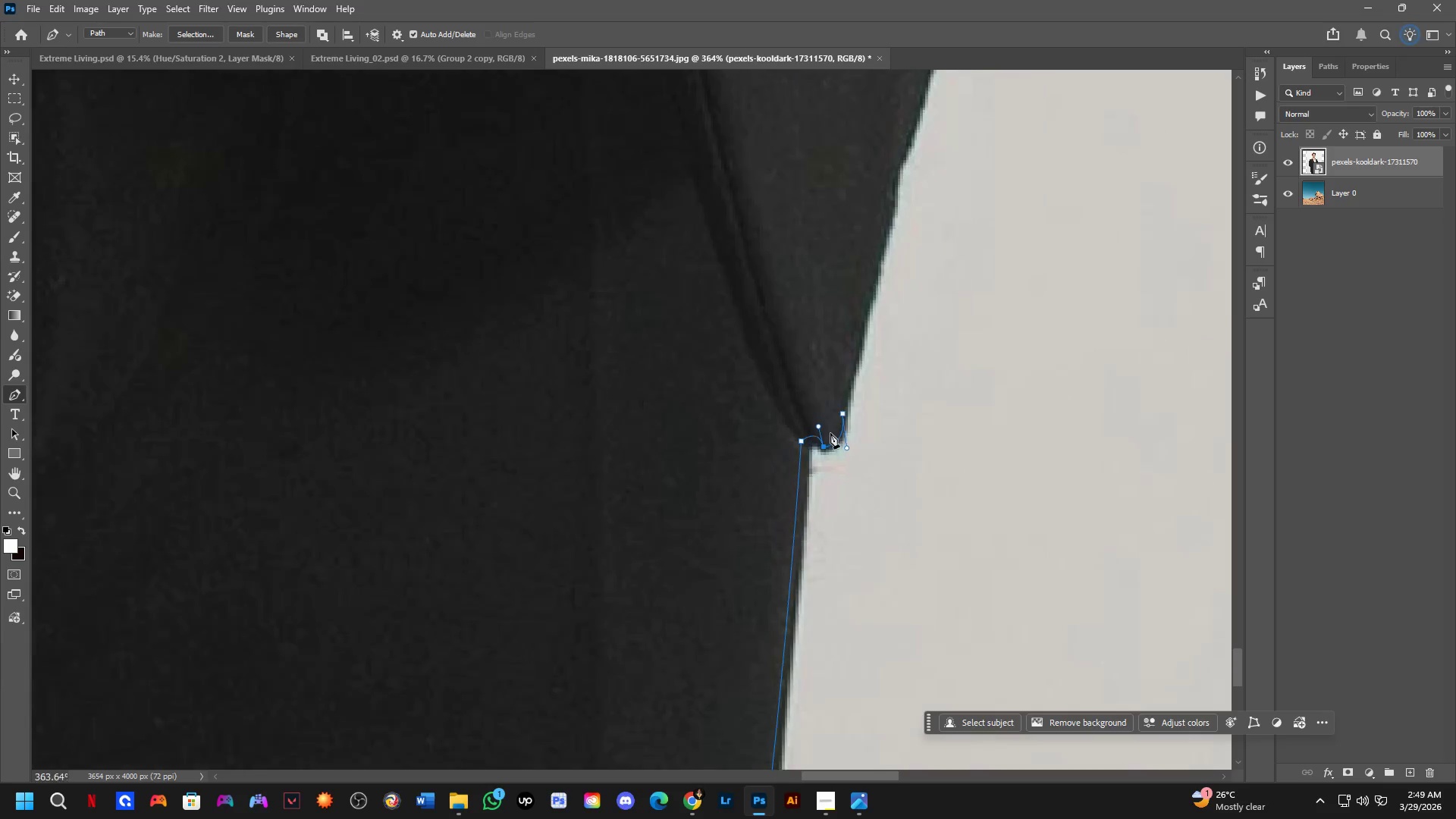 
scroll: coordinate [830, 433], scroll_direction: down, amount: 4.0
 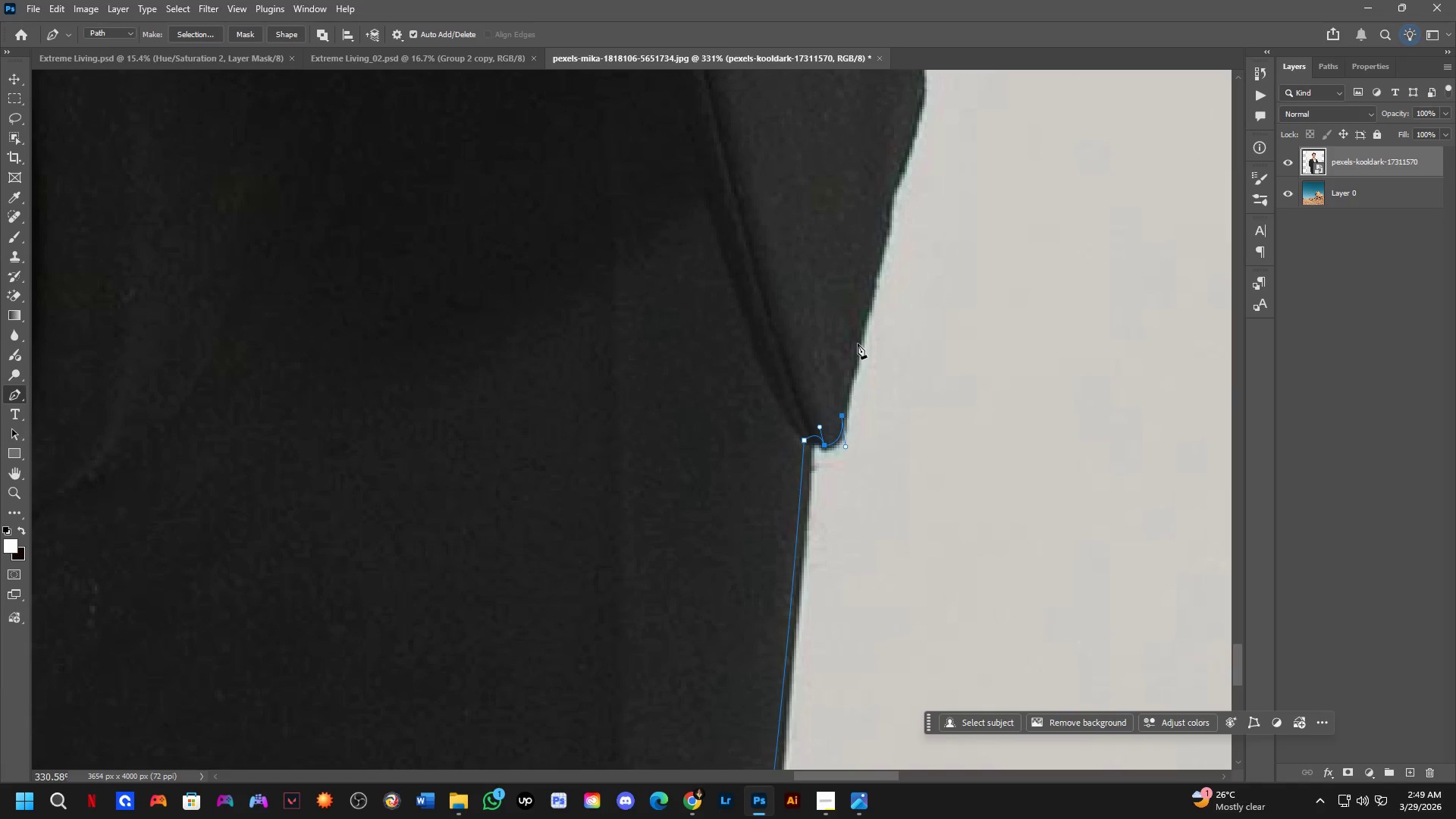 
left_click_drag(start_coordinate=[859, 341], to_coordinate=[864, 327])
 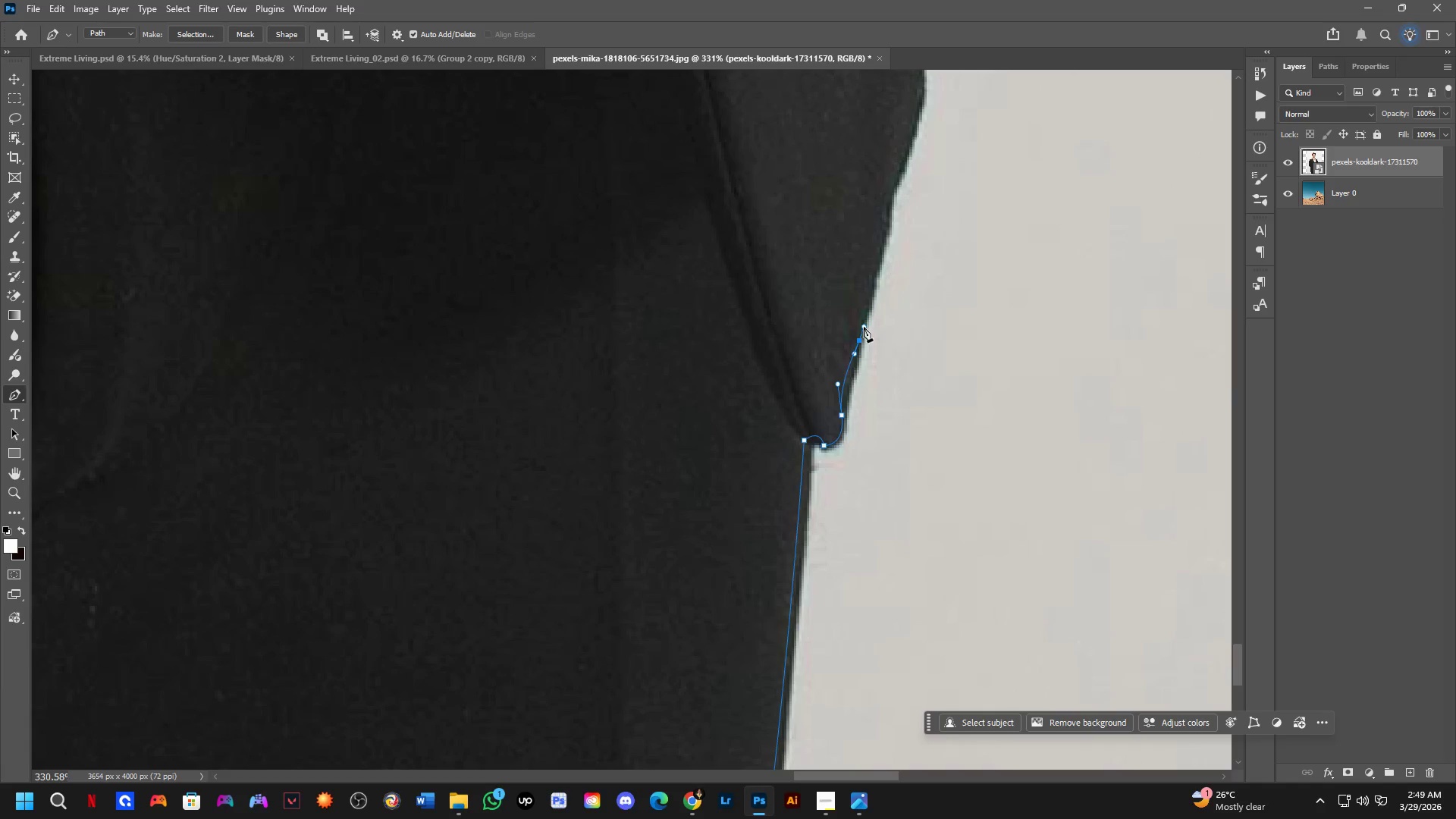 
key(Control+ControlLeft)
 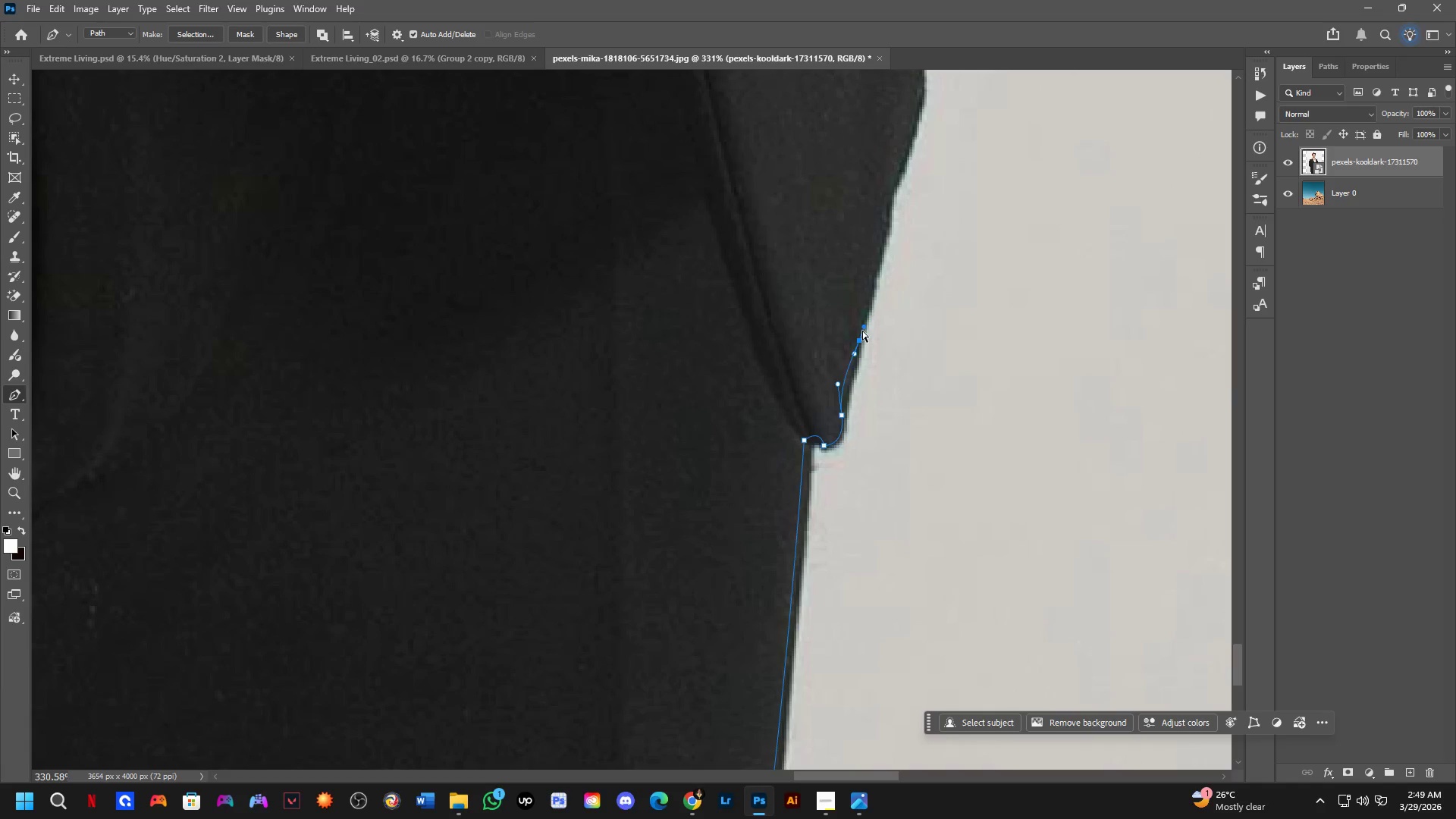 
key(Control+Z)
 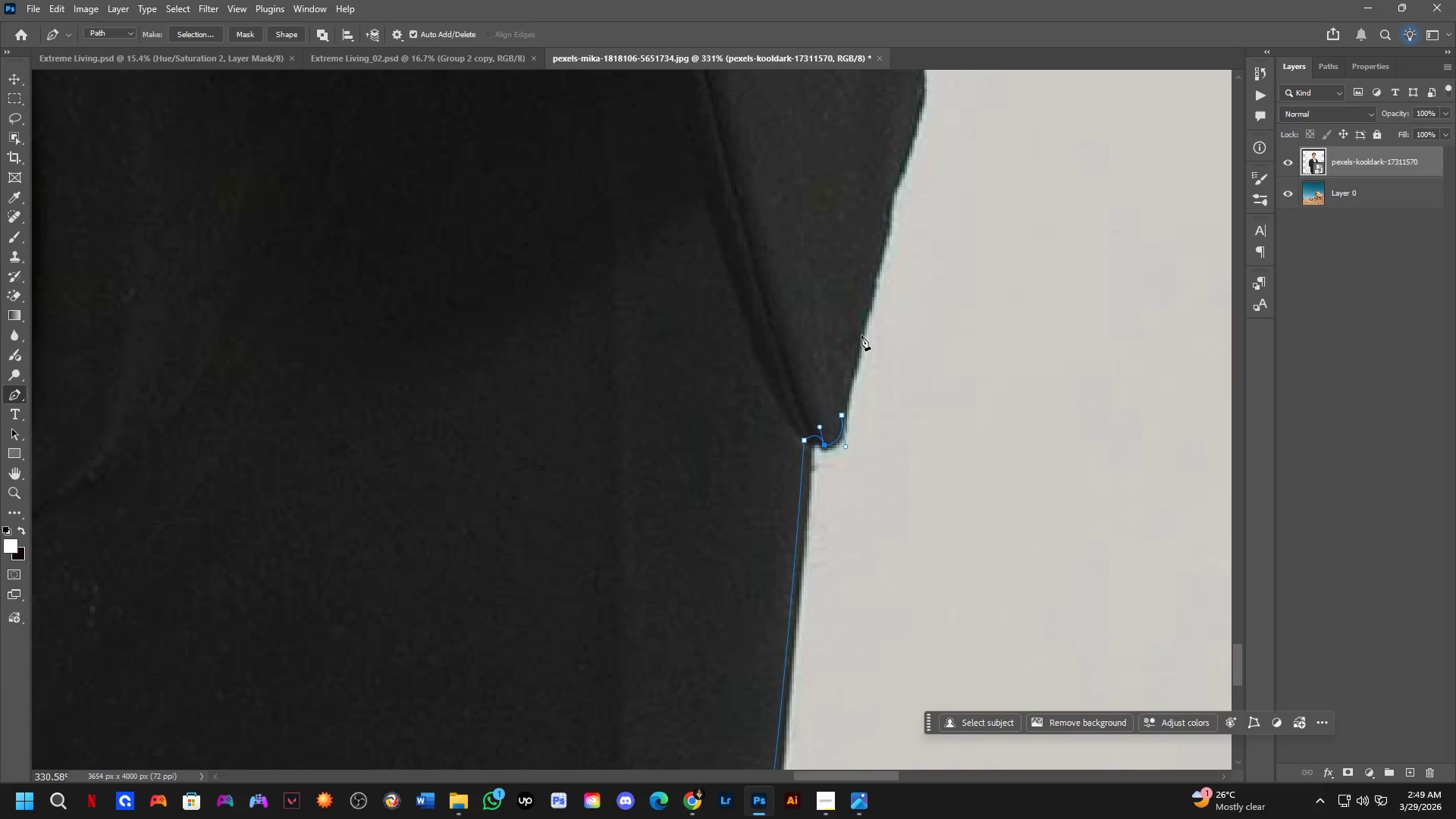 
left_click([861, 335])
 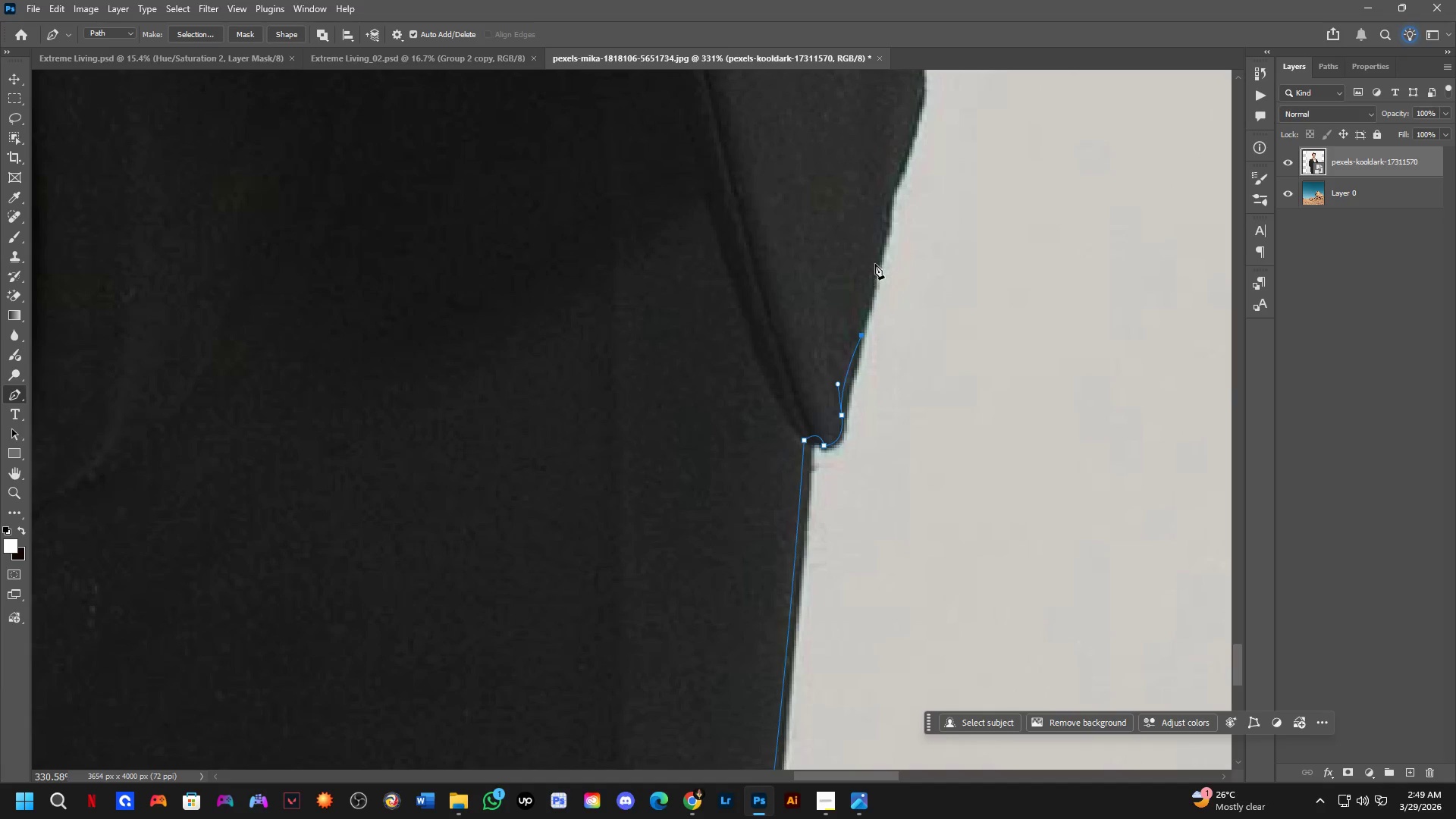 
left_click_drag(start_coordinate=[878, 261], to_coordinate=[883, 237])
 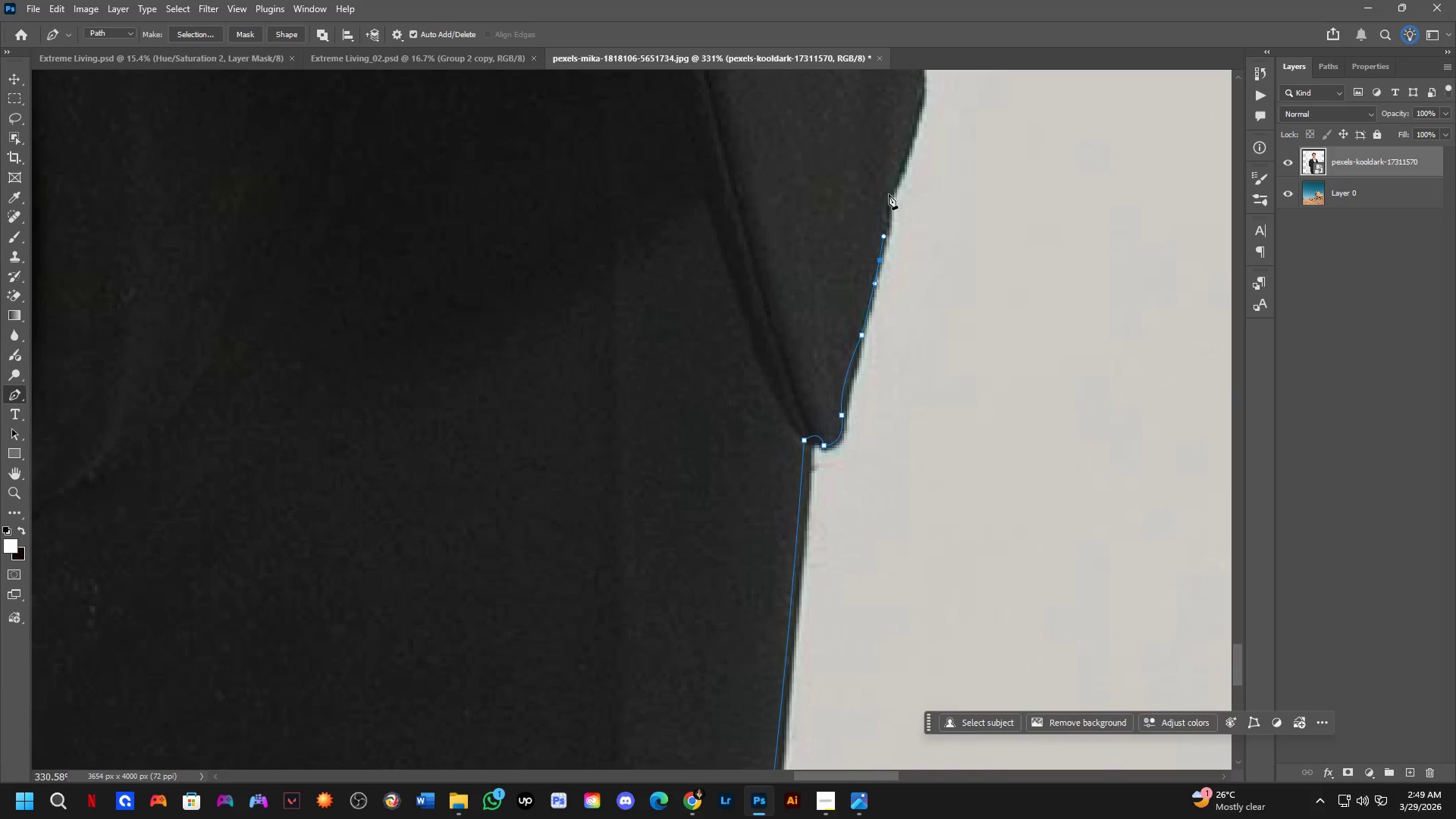 
left_click_drag(start_coordinate=[889, 190], to_coordinate=[889, 174])
 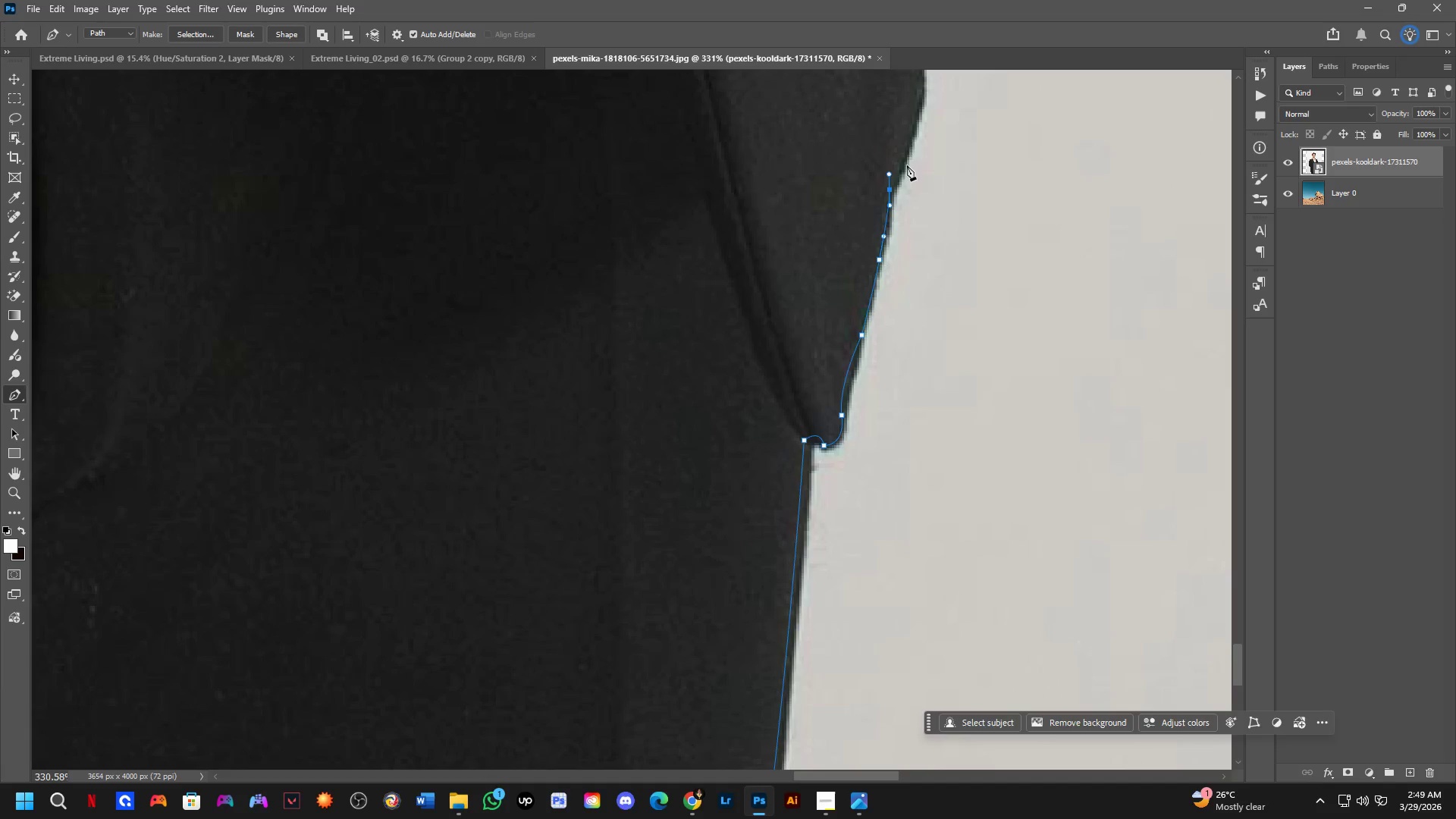 
hold_key(key=Space, duration=0.56)
 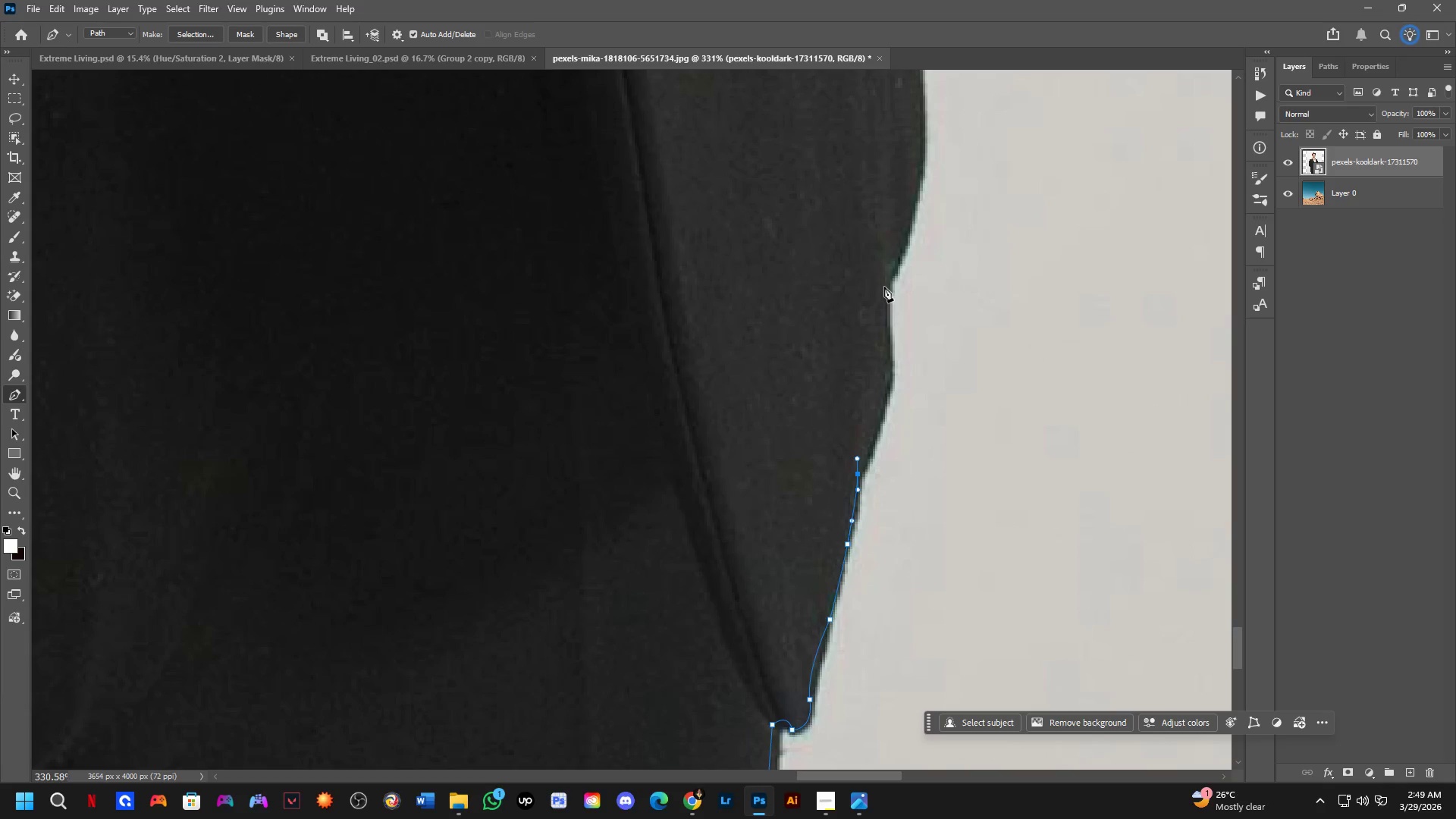 
left_click_drag(start_coordinate=[906, 172], to_coordinate=[874, 457])
 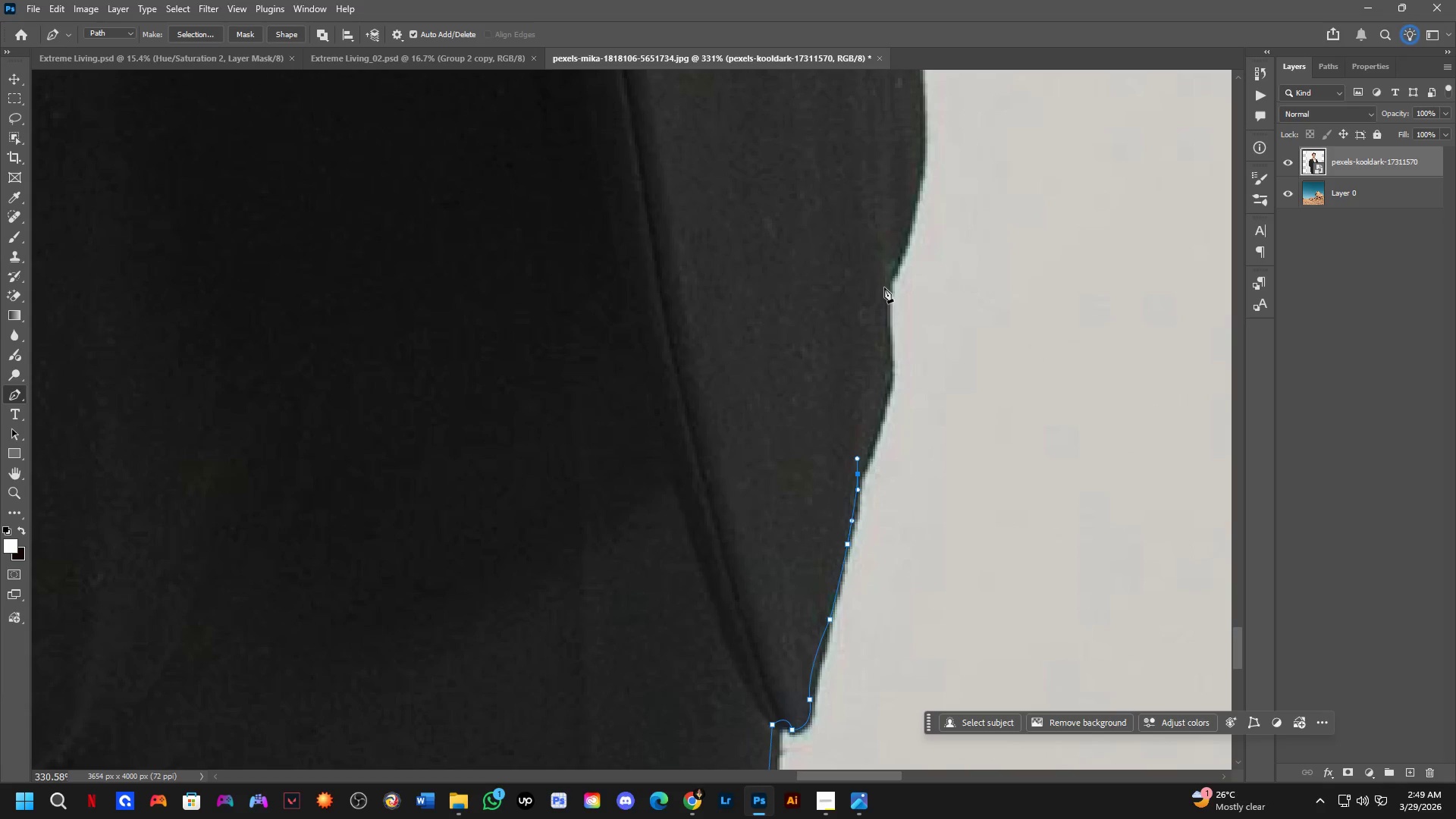 
left_click_drag(start_coordinate=[884, 287], to_coordinate=[871, 145])
 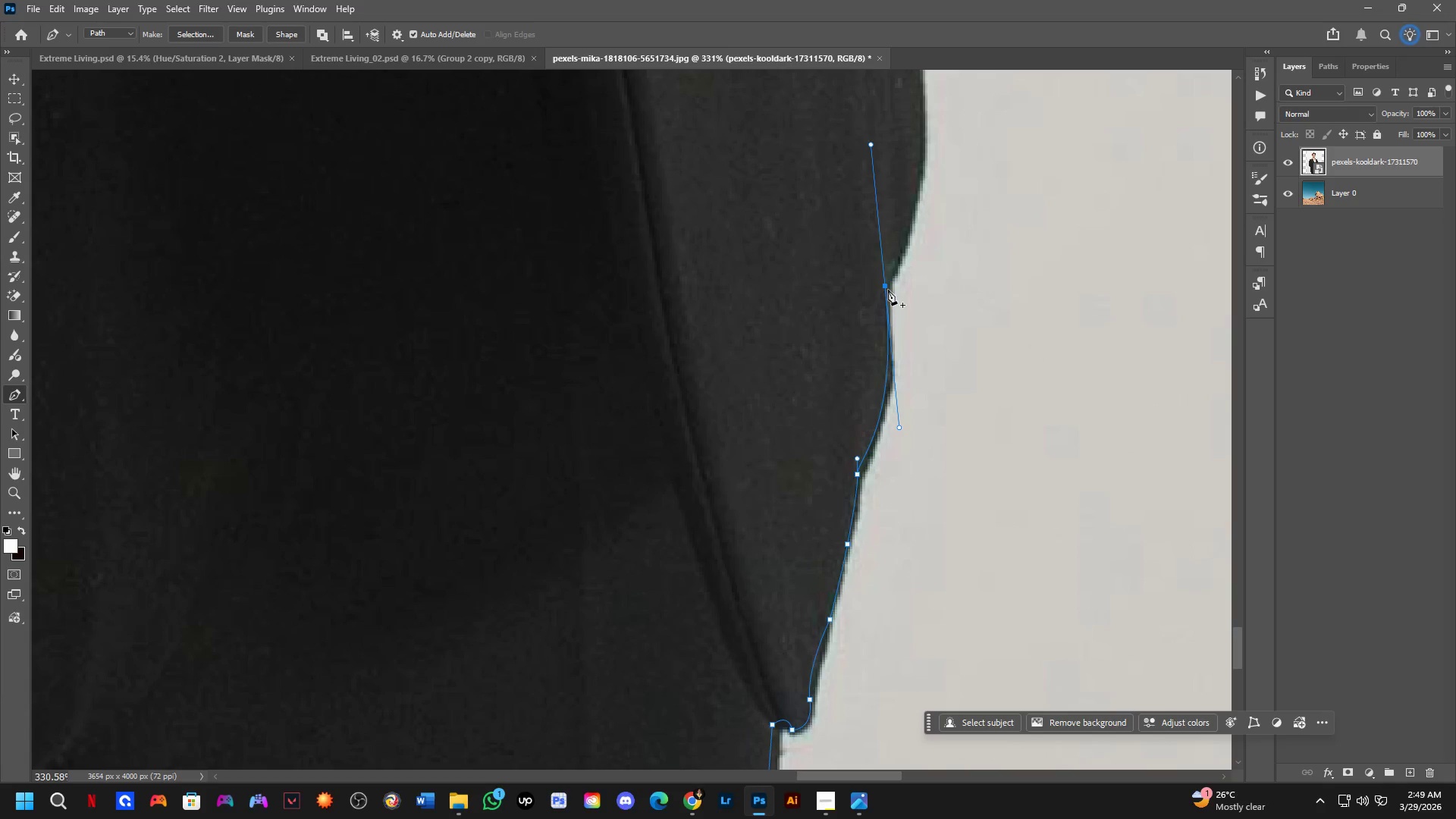 
hold_key(key=AltLeft, duration=0.36)
left_click([886, 286])
 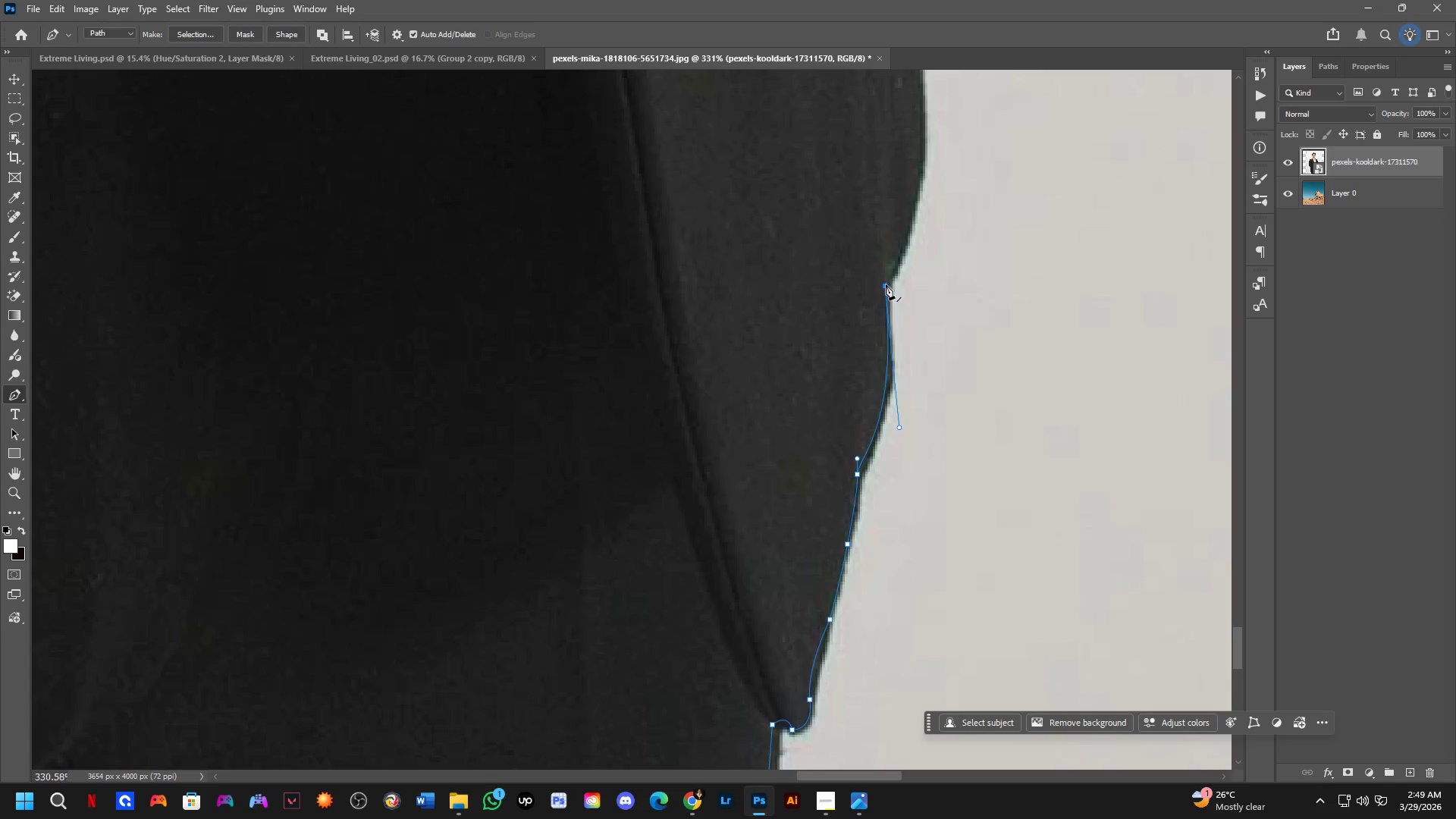 
hold_key(key=Space, duration=0.8)
 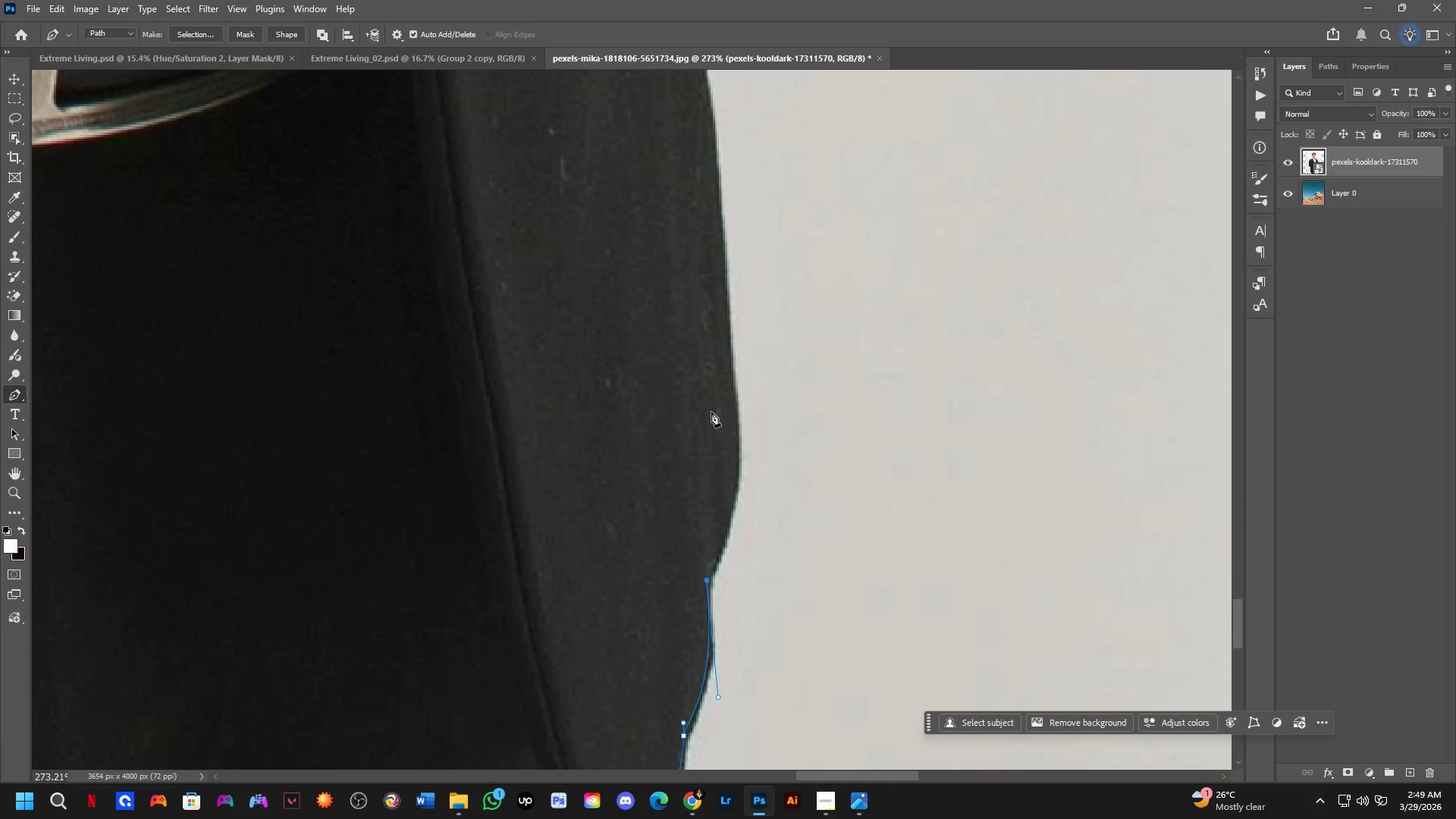 
left_click_drag(start_coordinate=[896, 284], to_coordinate=[718, 579])
 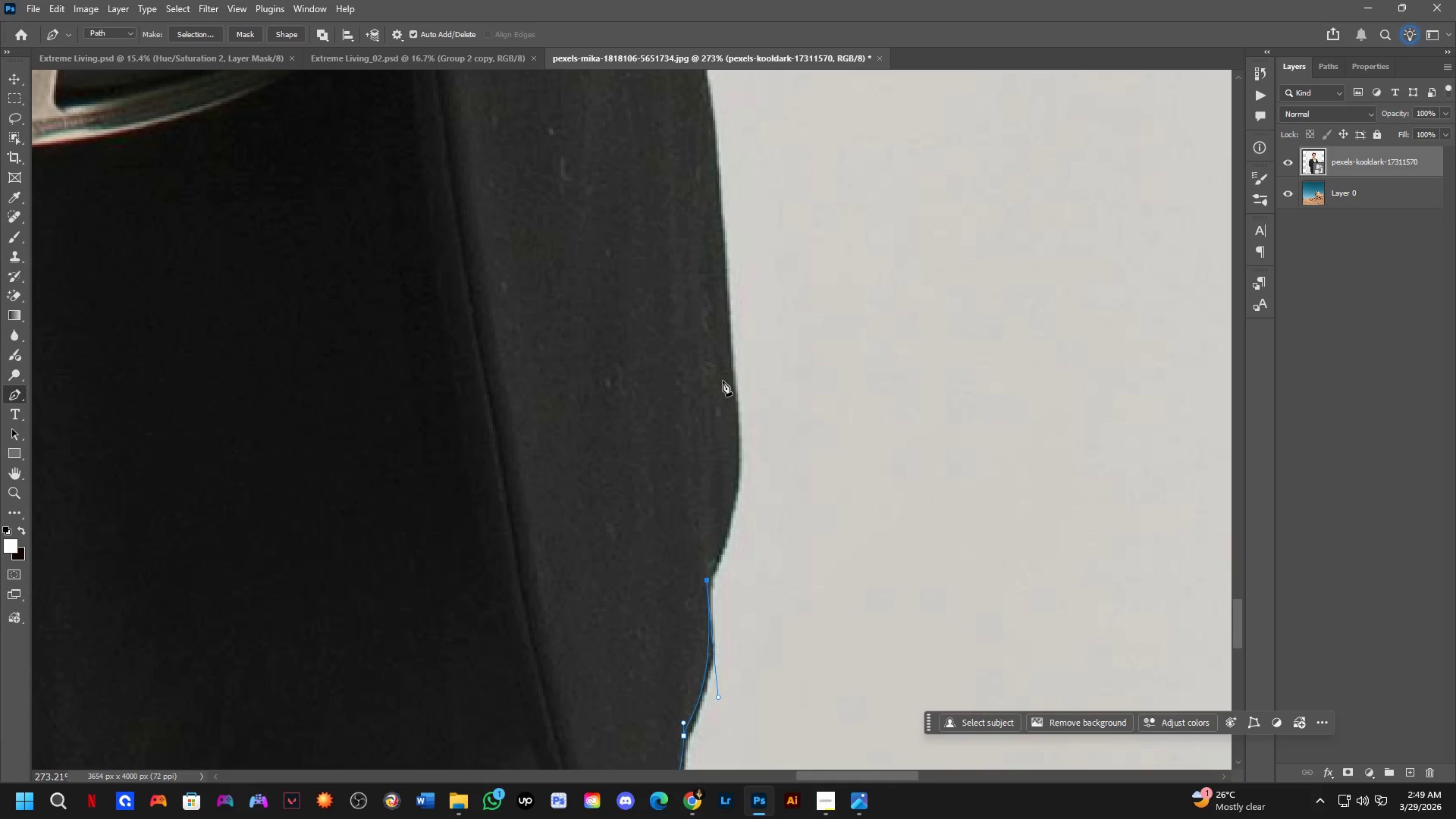 
scroll: coordinate [880, 287], scroll_direction: down, amount: 2.0
 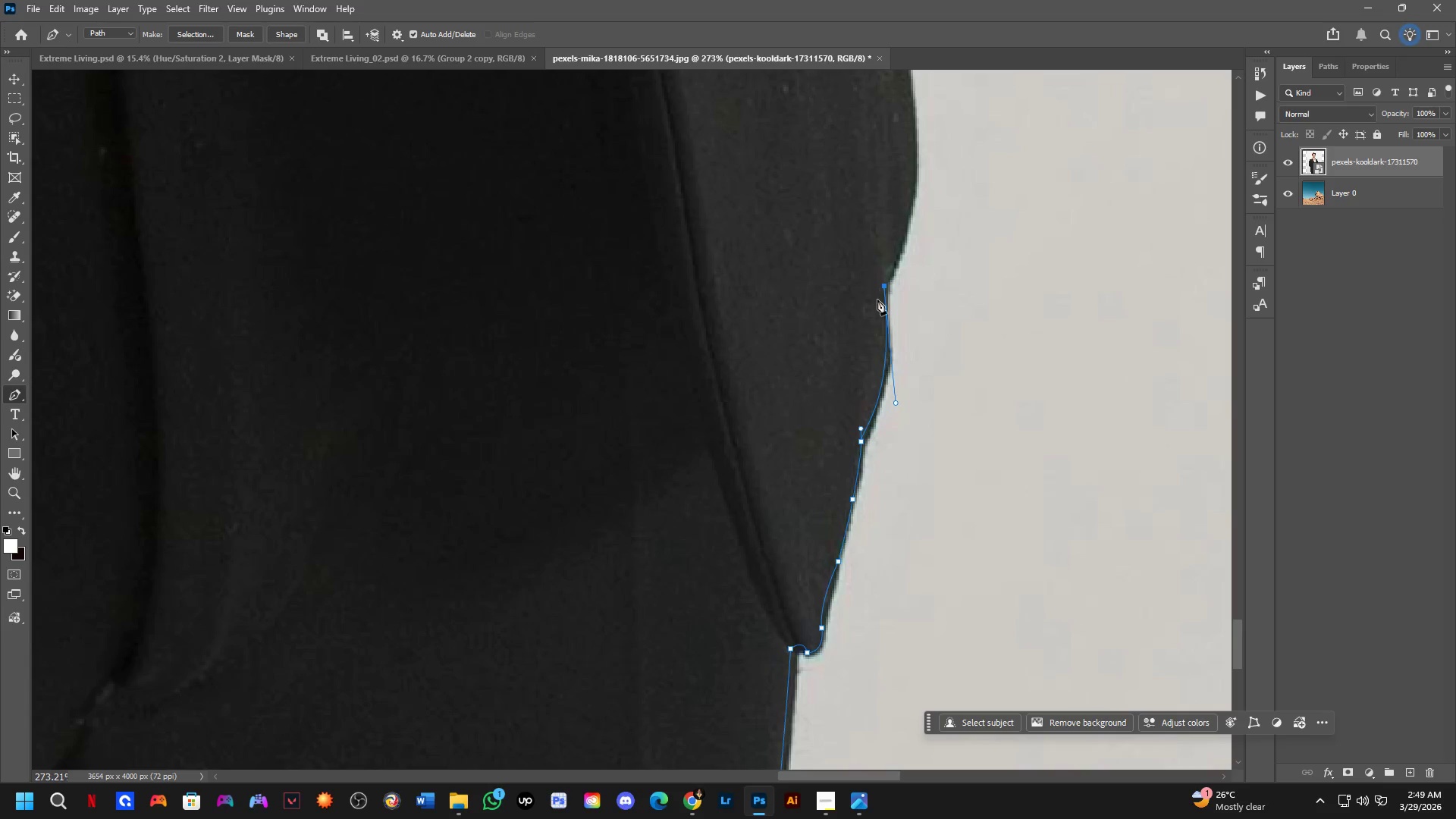 
left_click_drag(start_coordinate=[728, 363], to_coordinate=[701, 231])
 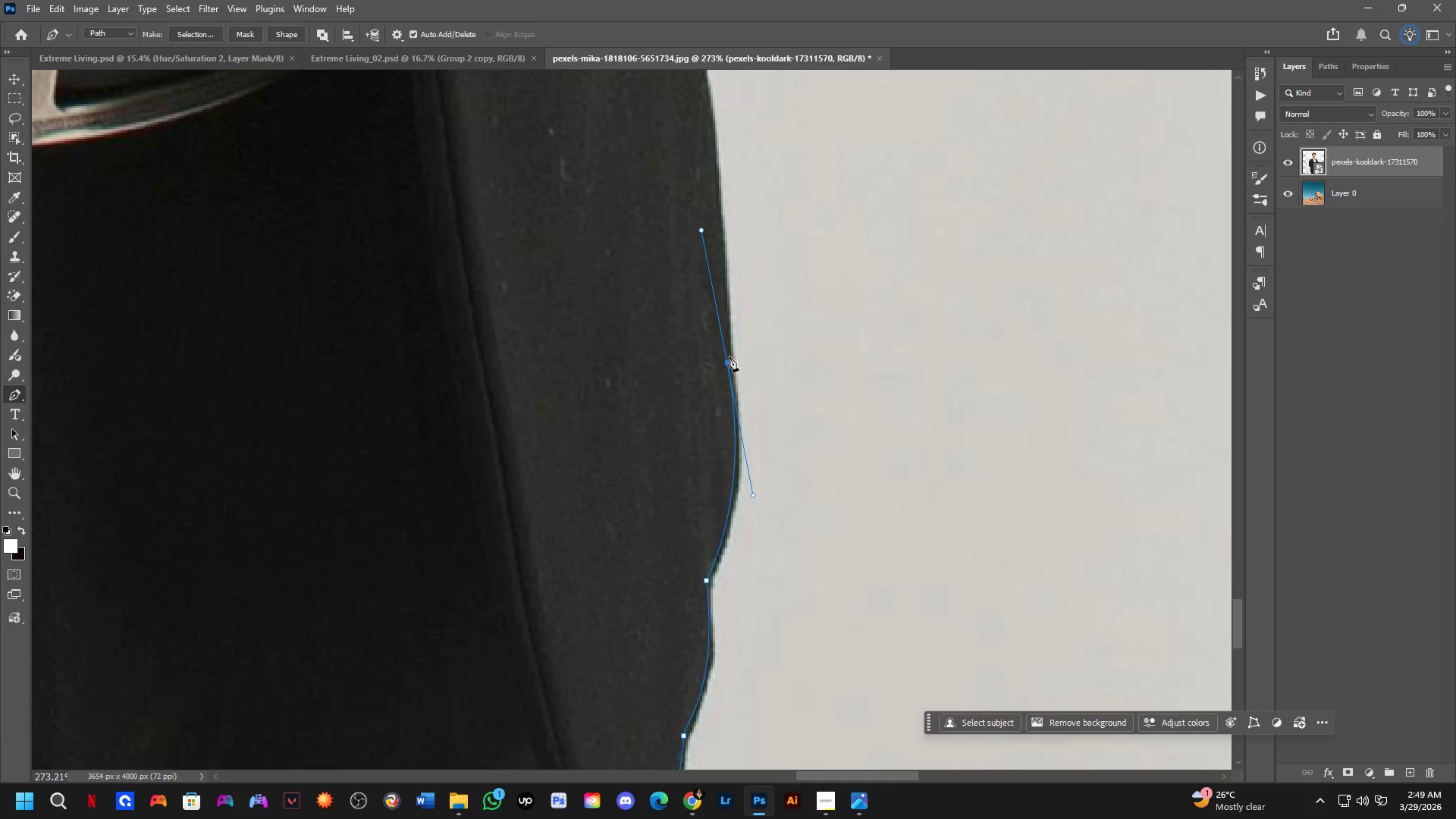 
key(Alt+AltLeft)
 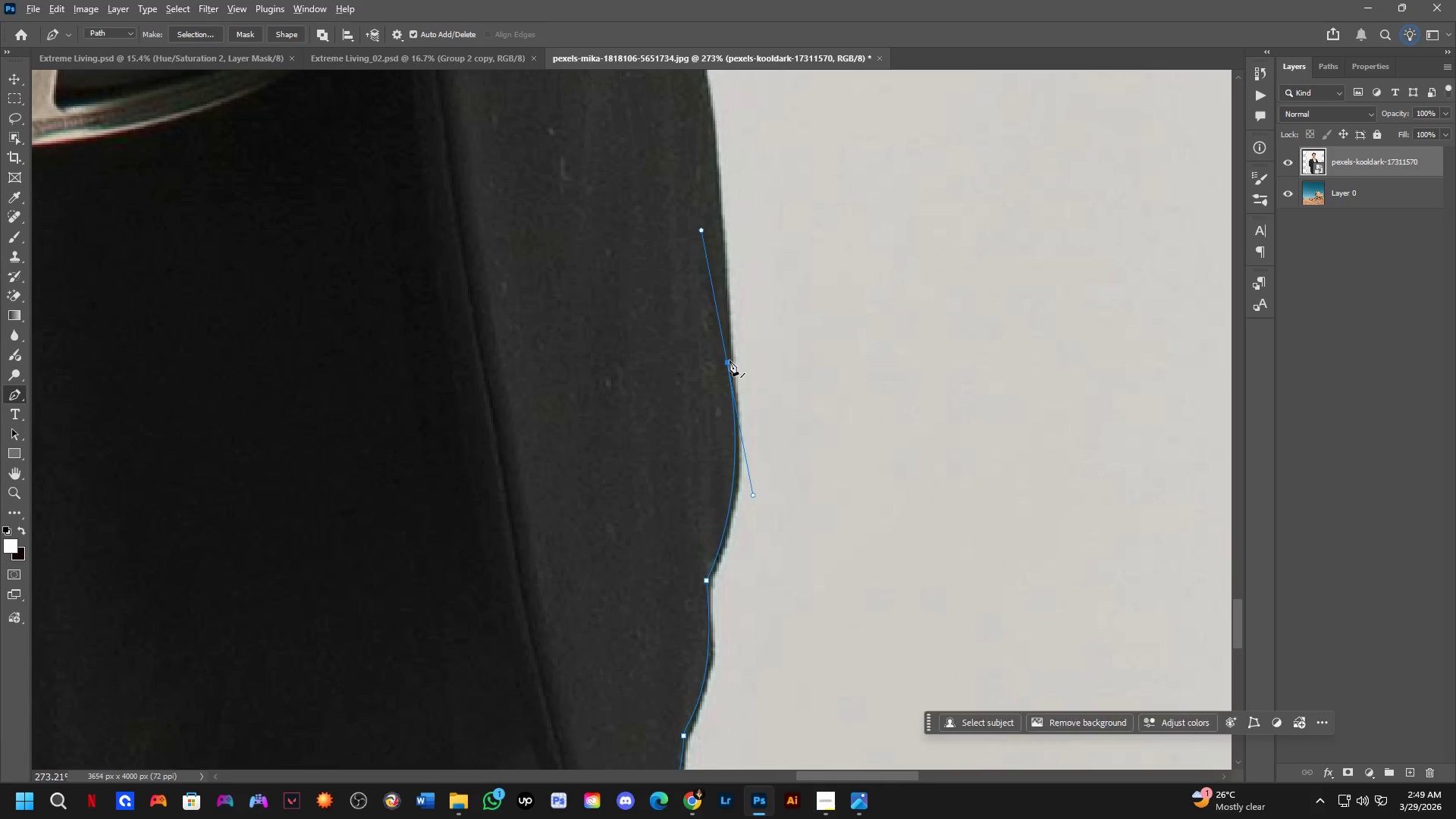 
left_click([730, 360])
 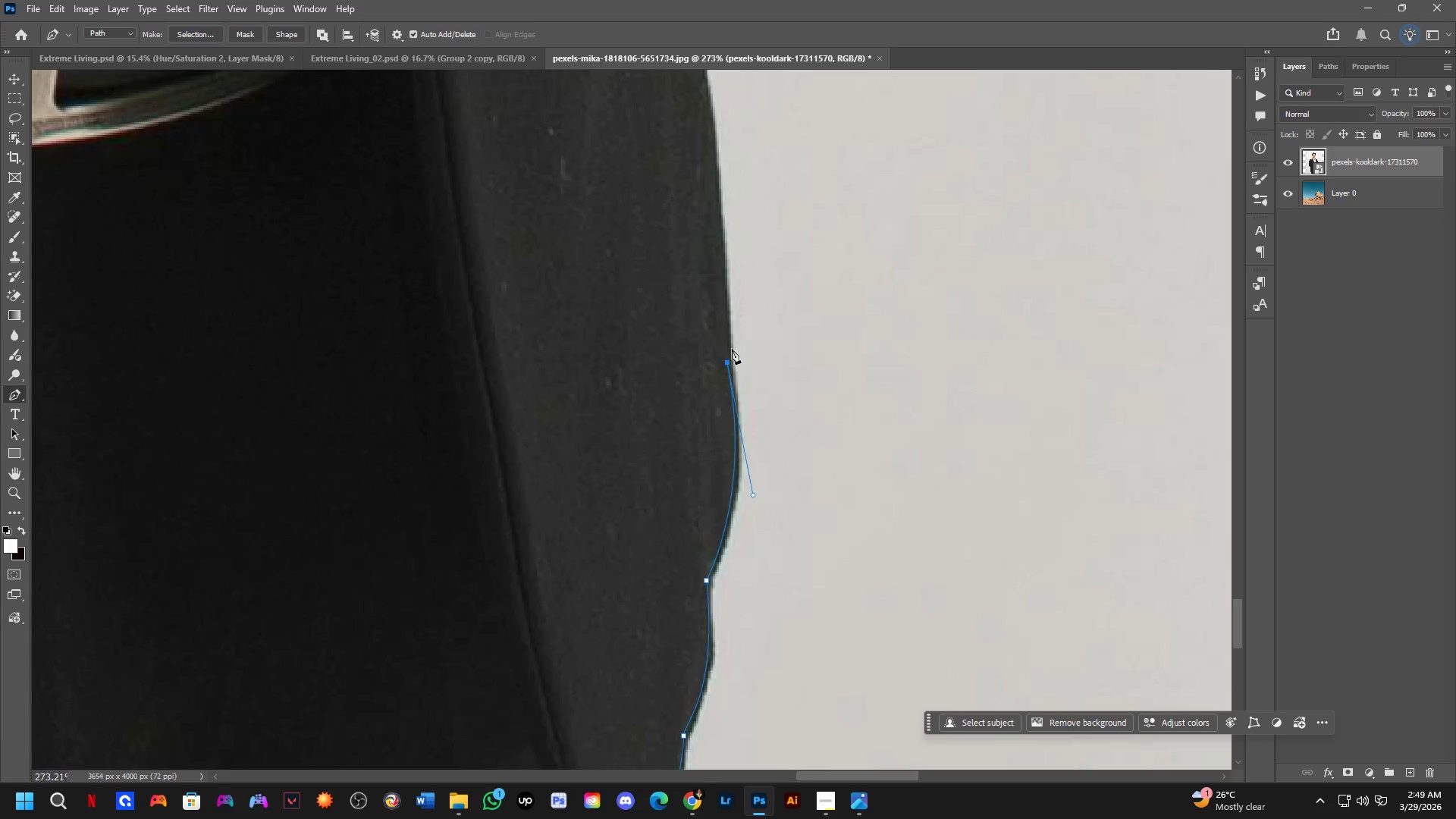 
hold_key(key=Space, duration=0.56)
 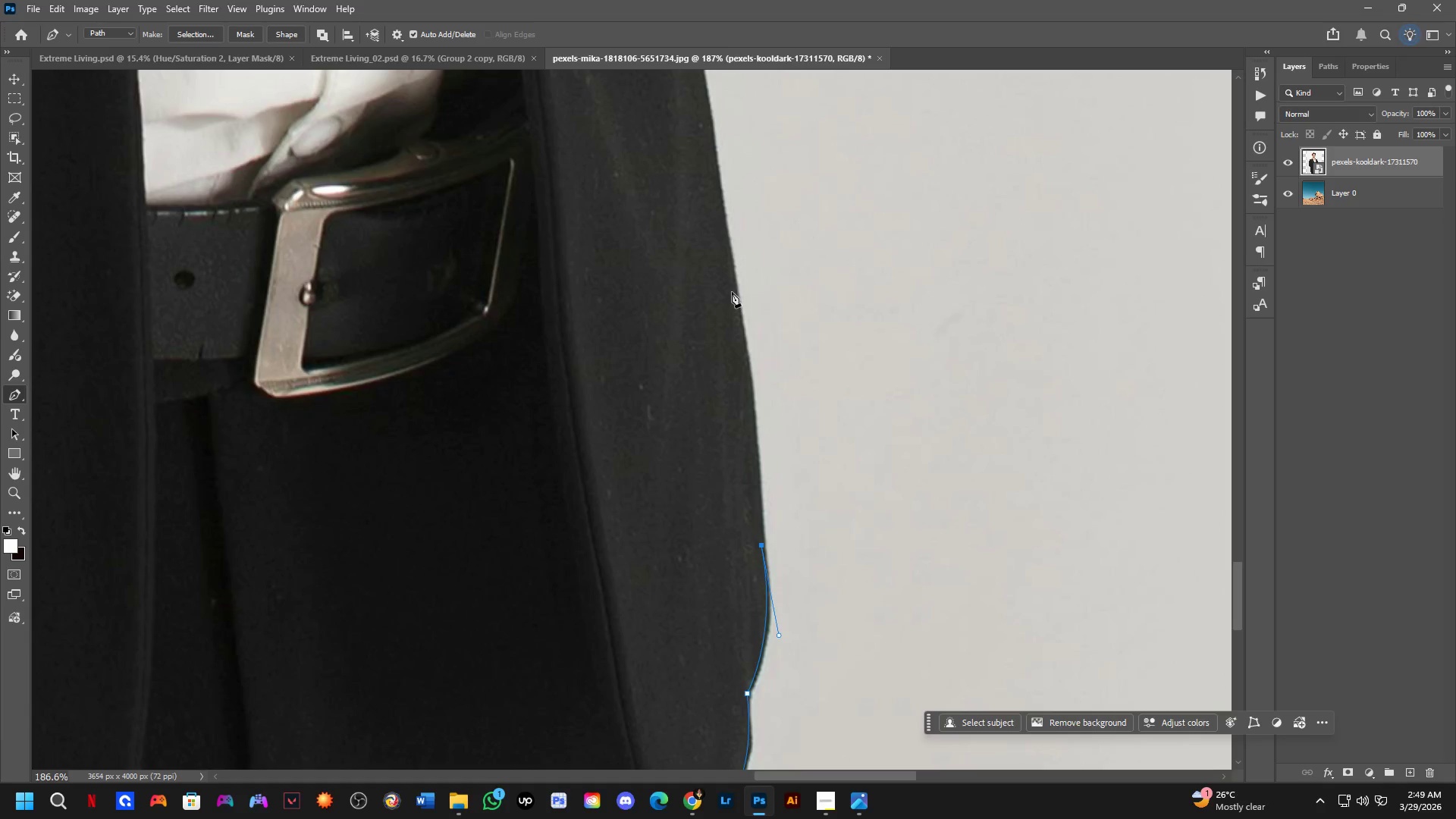 
left_click_drag(start_coordinate=[740, 308], to_coordinate=[774, 494])
 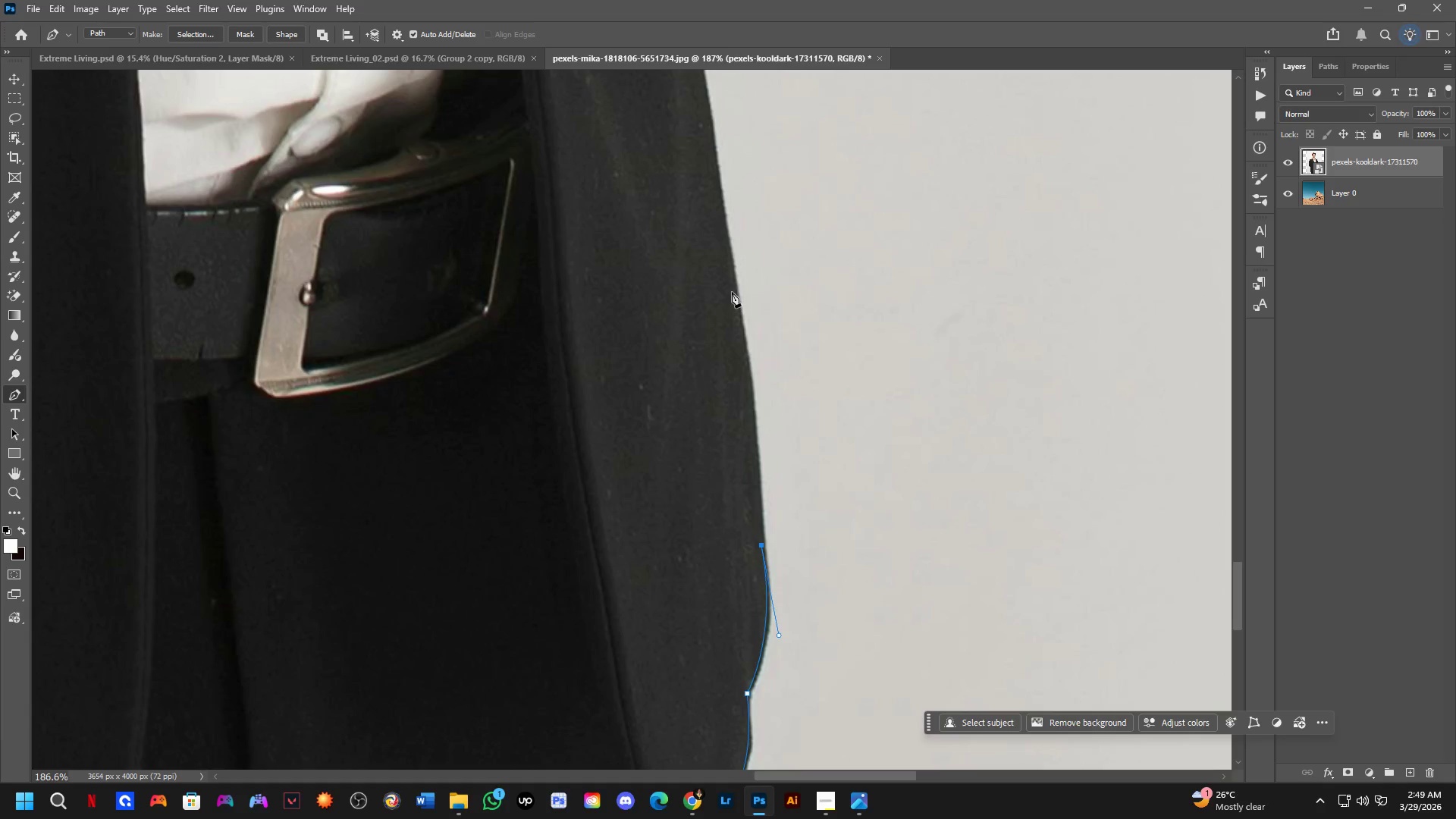 
scroll: coordinate [729, 351], scroll_direction: down, amount: 4.0
 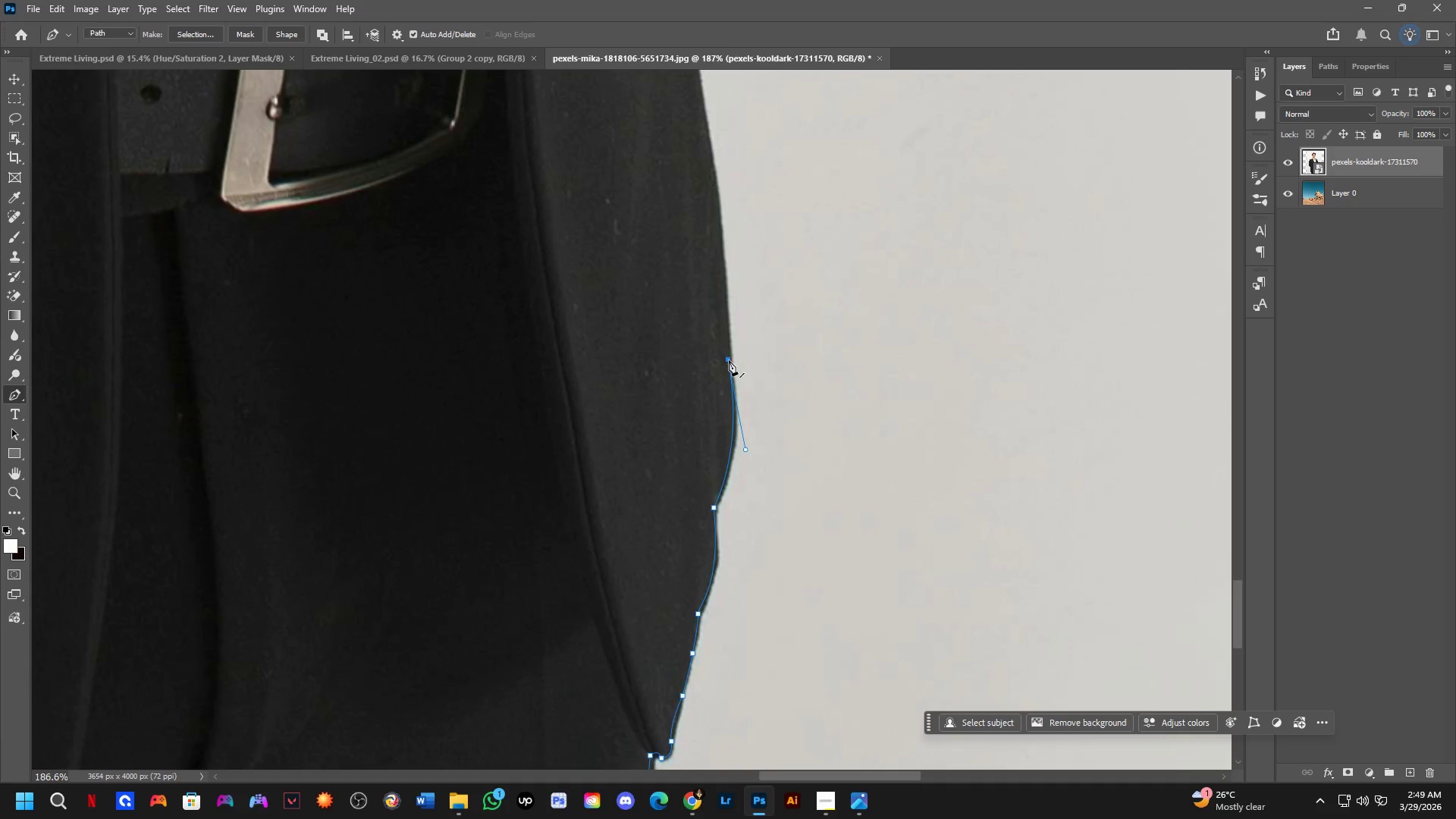 
left_click([733, 288])
 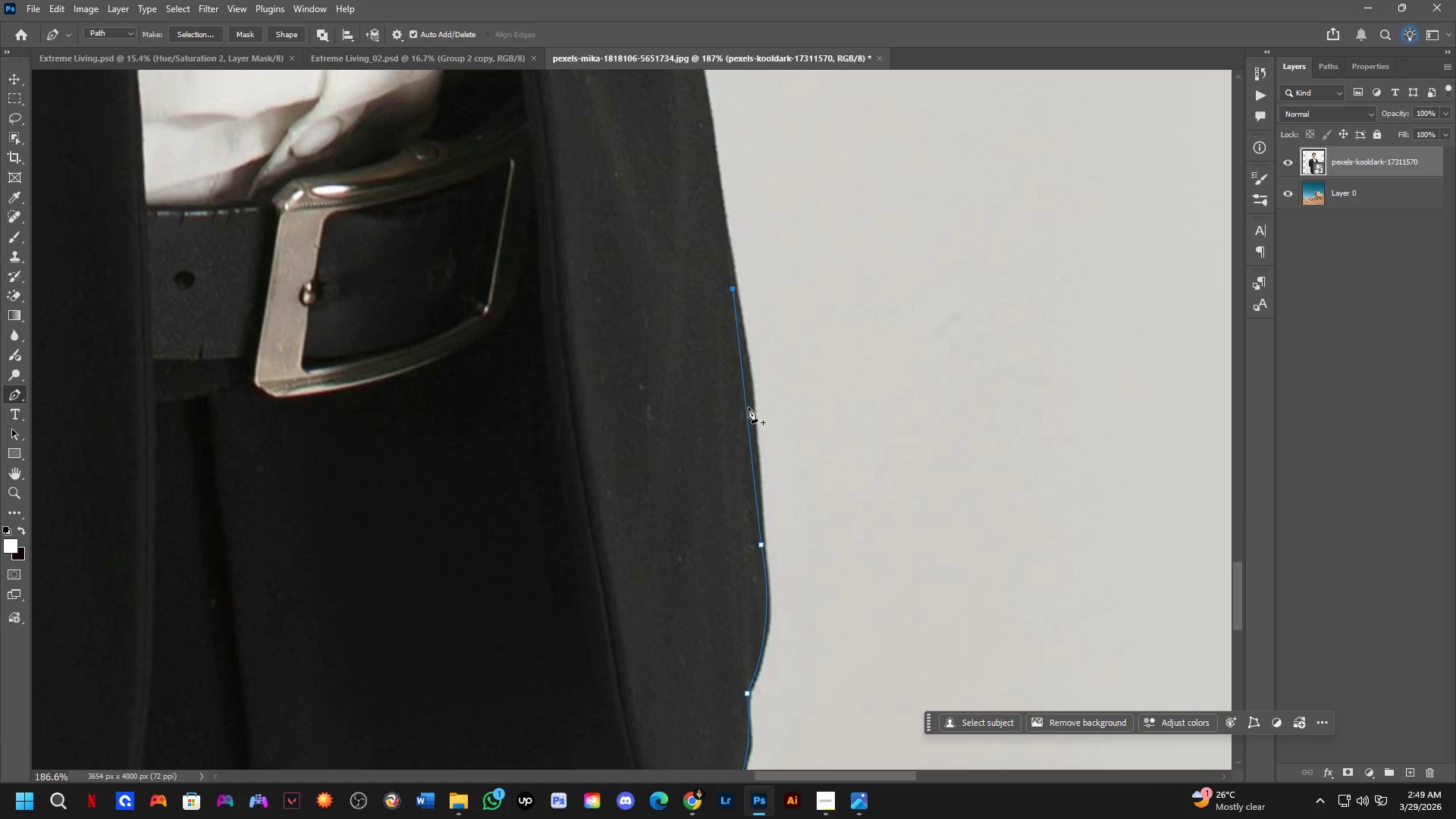 
left_click([746, 402])
 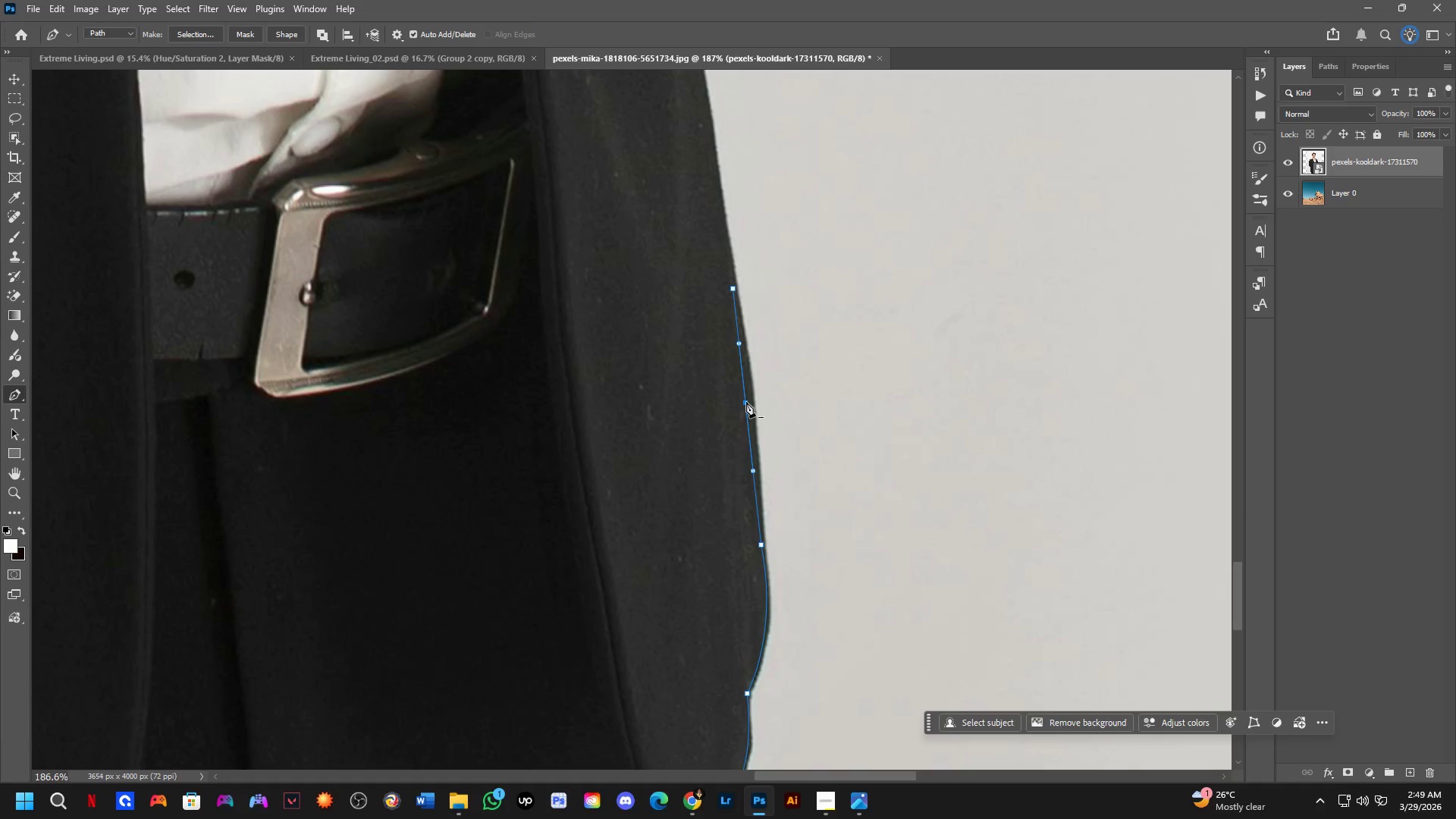 
hold_key(key=ControlLeft, duration=0.86)
left_click_drag(start_coordinate=[746, 402], to_coordinate=[751, 390])
 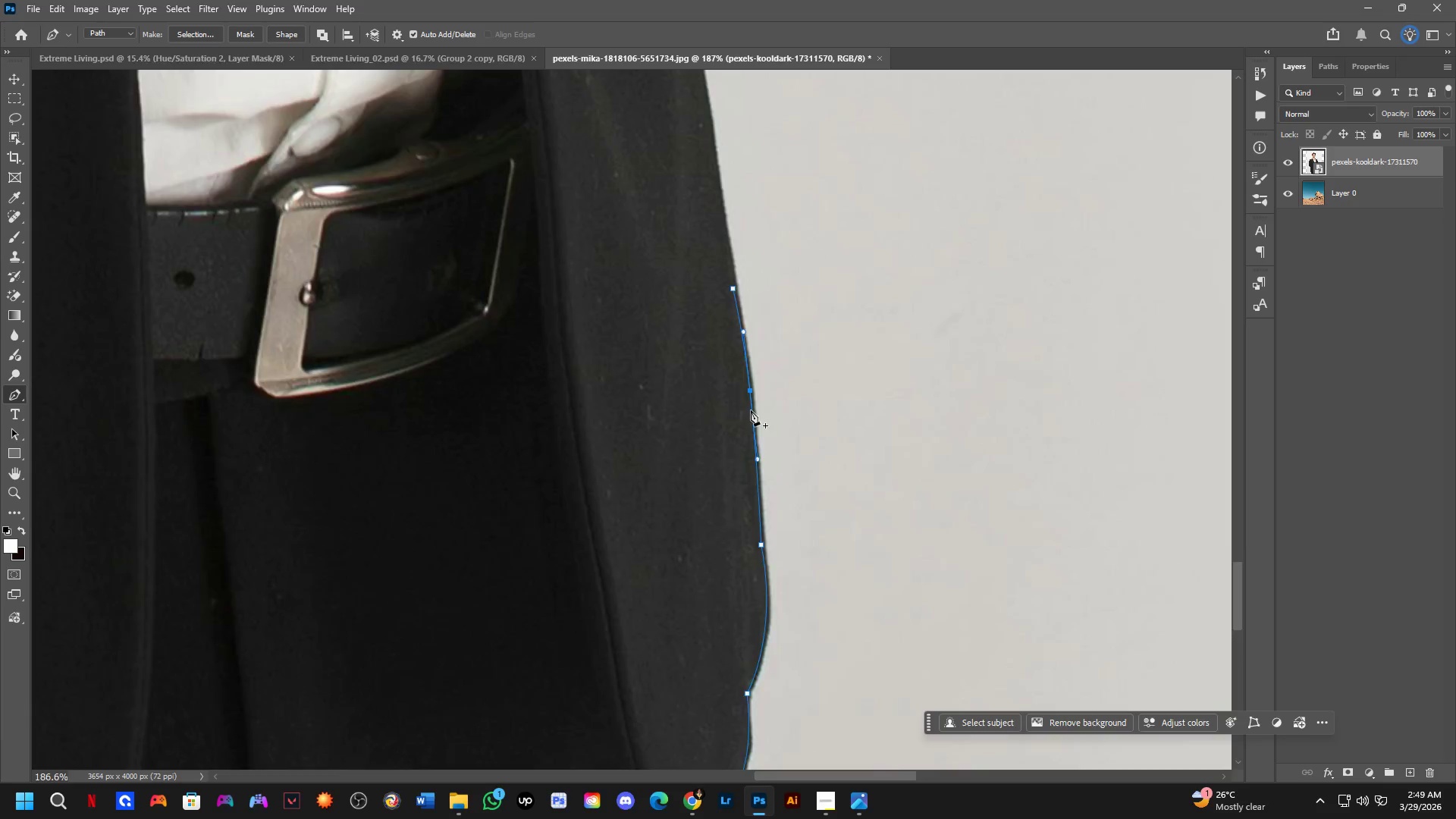 
key(Alt+Tab)
 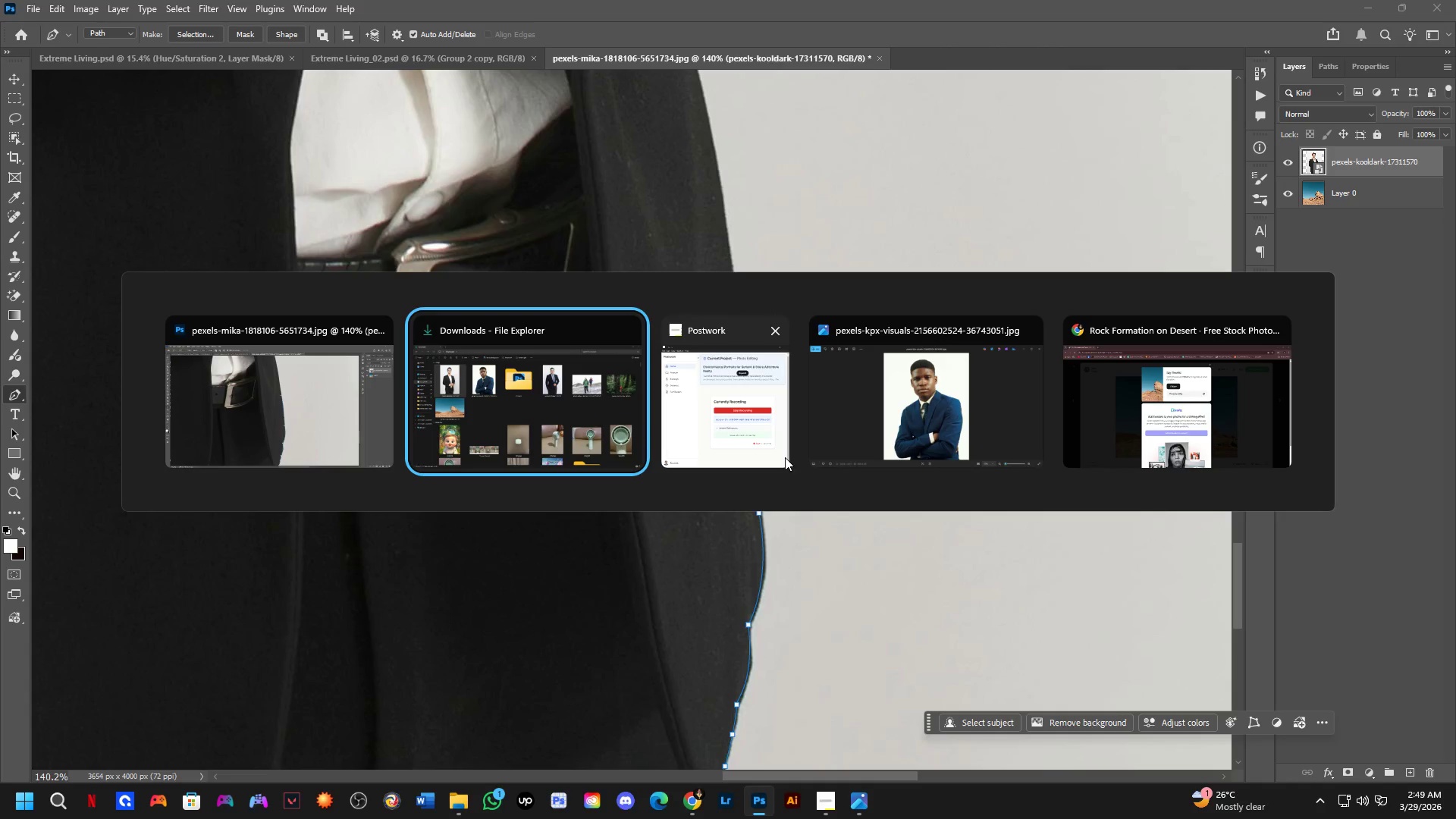 
scroll: coordinate [755, 423], scroll_direction: down, amount: 3.0
 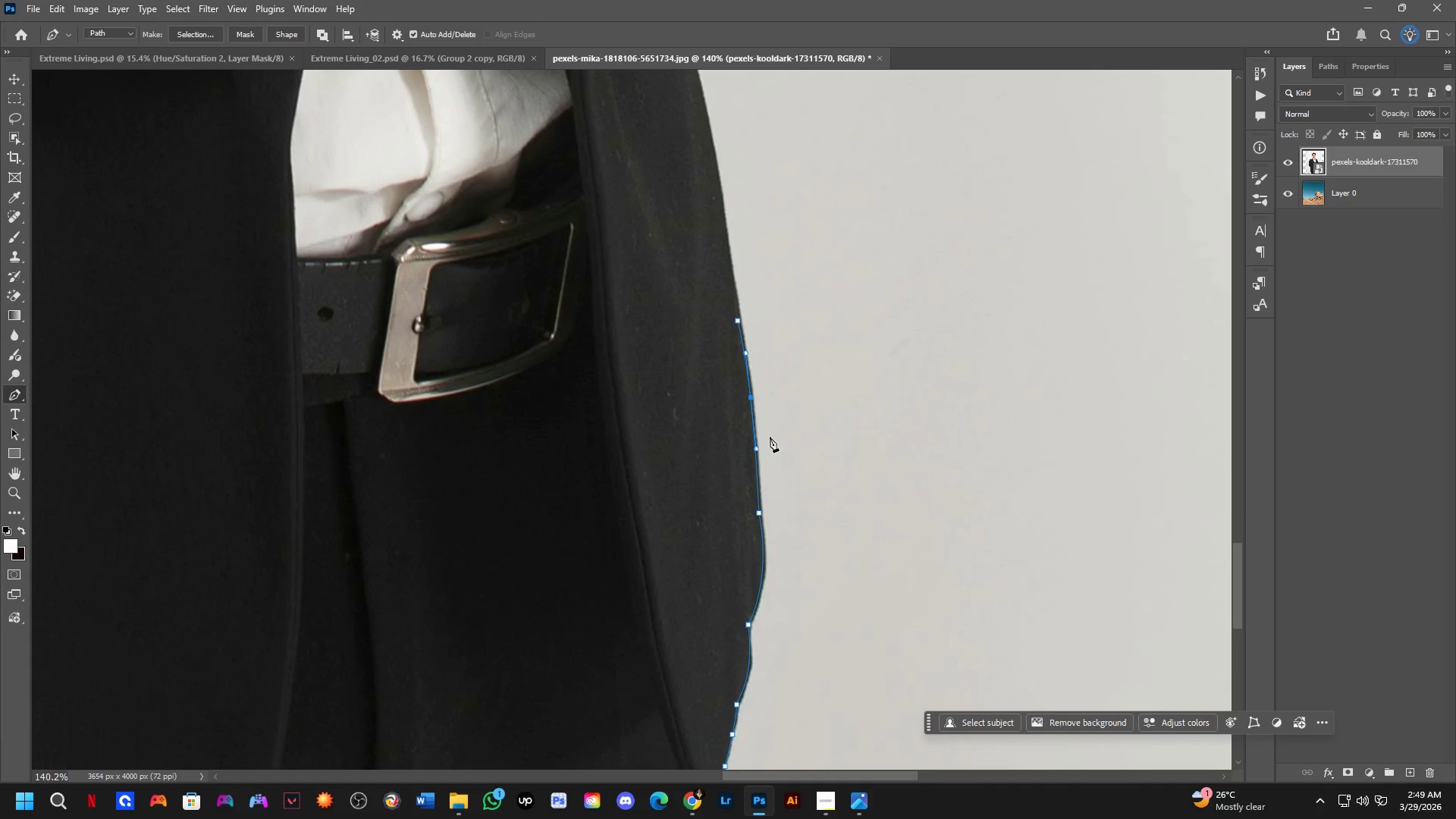 
key(Alt+Tab)